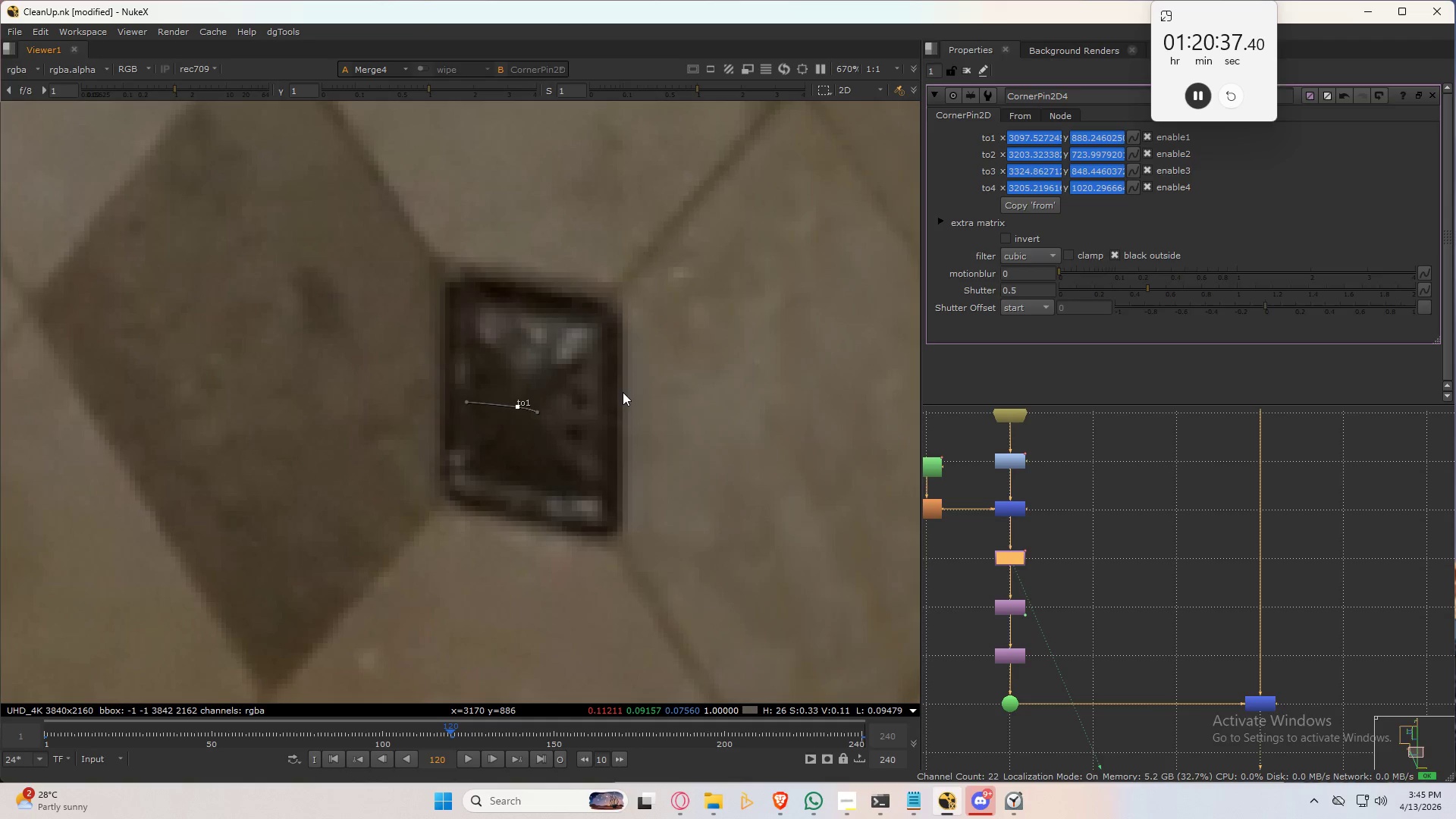 
key(Control+Numpad4)
 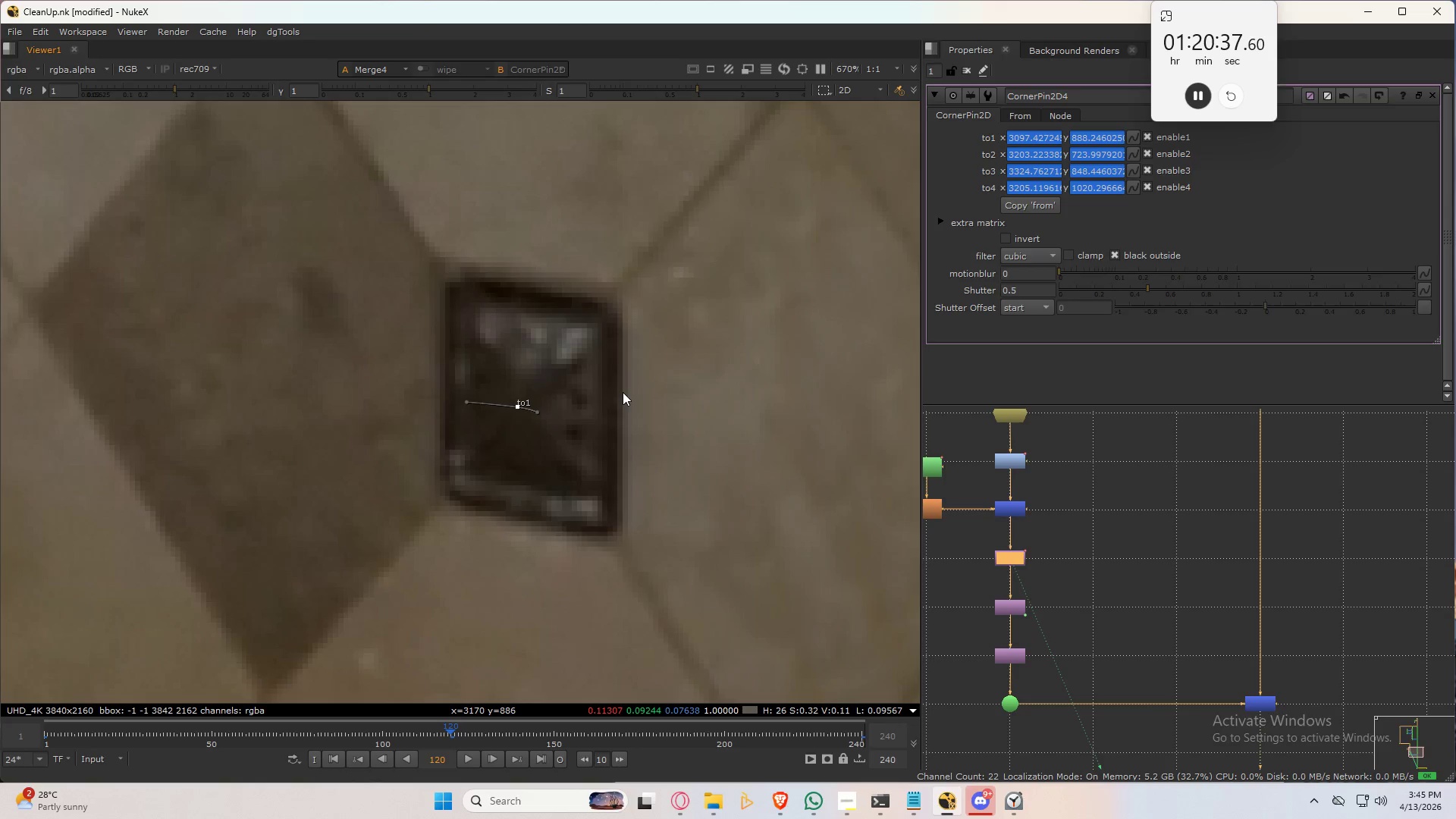 
key(Control+Numpad4)
 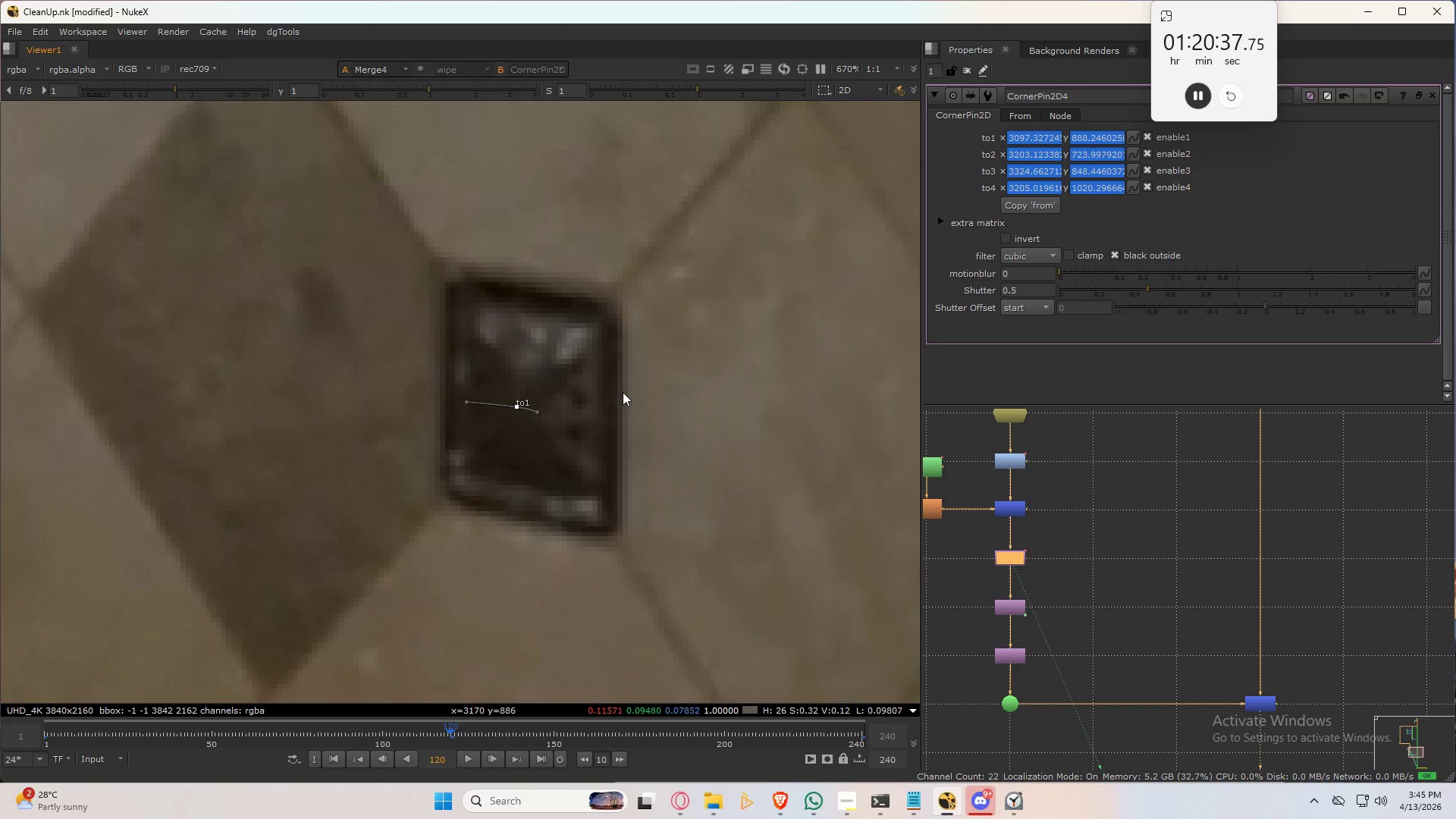 
key(Control+Numpad4)
 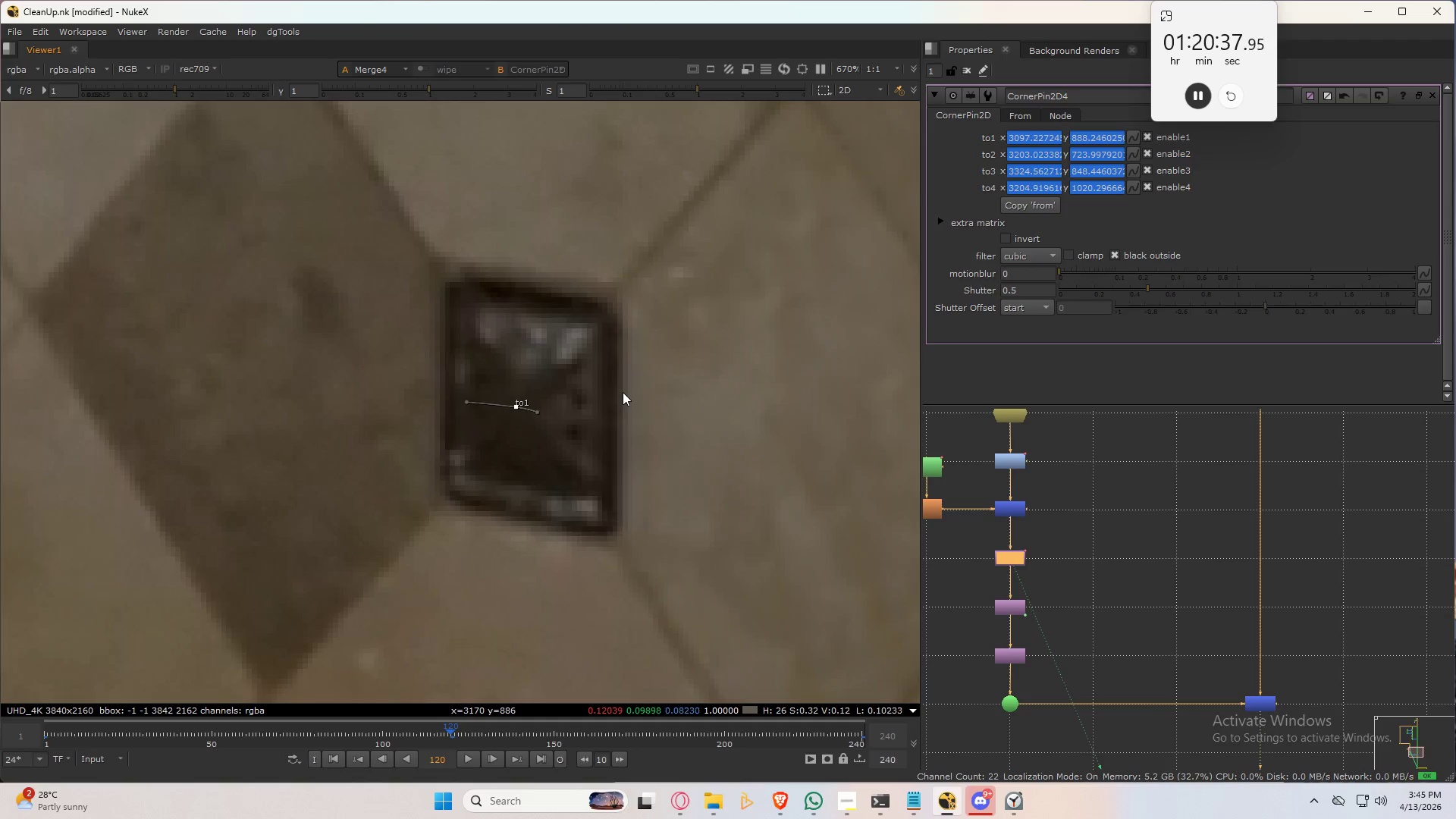 
key(Control+Numpad4)
 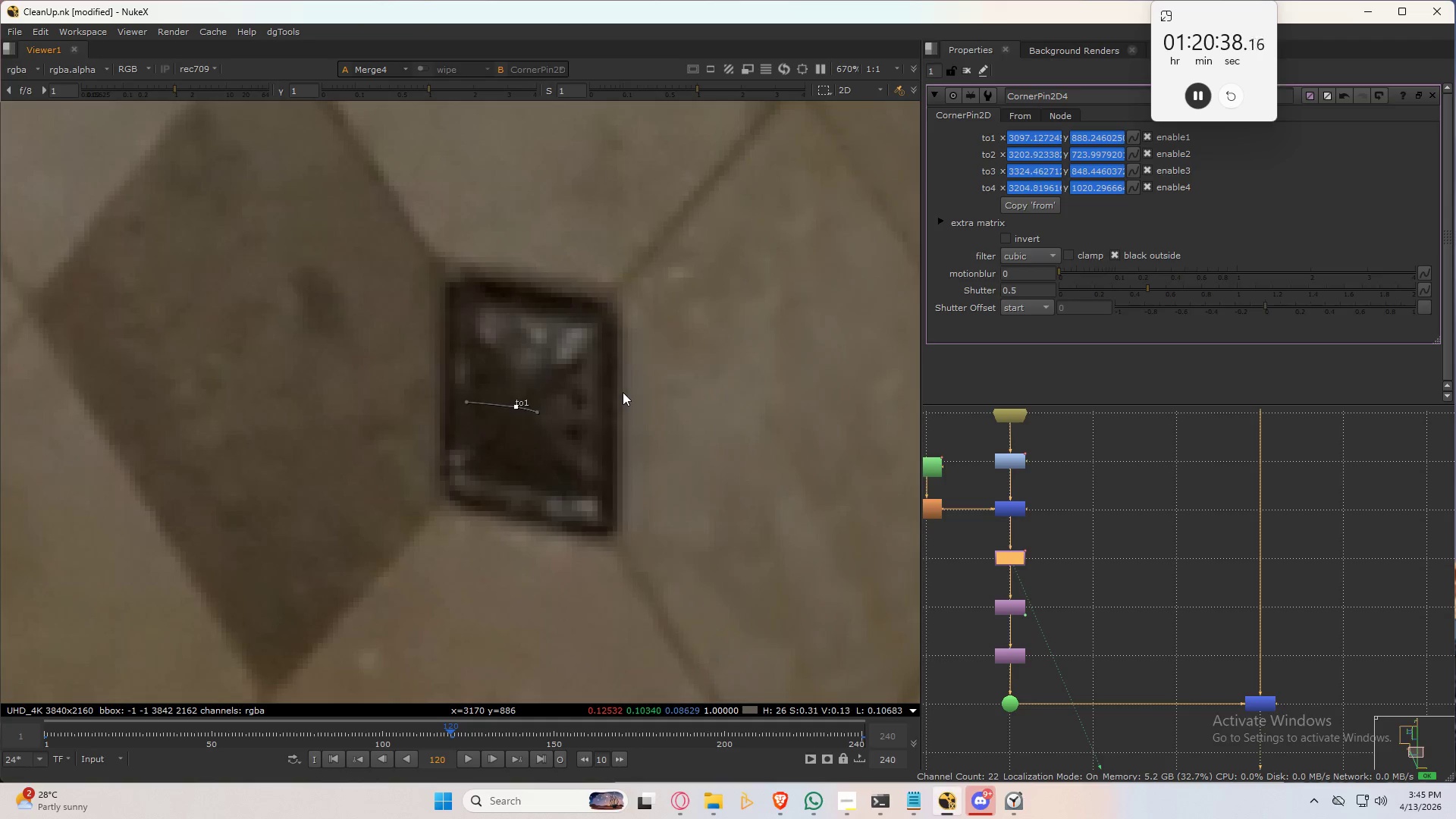 
key(Control+Numpad4)
 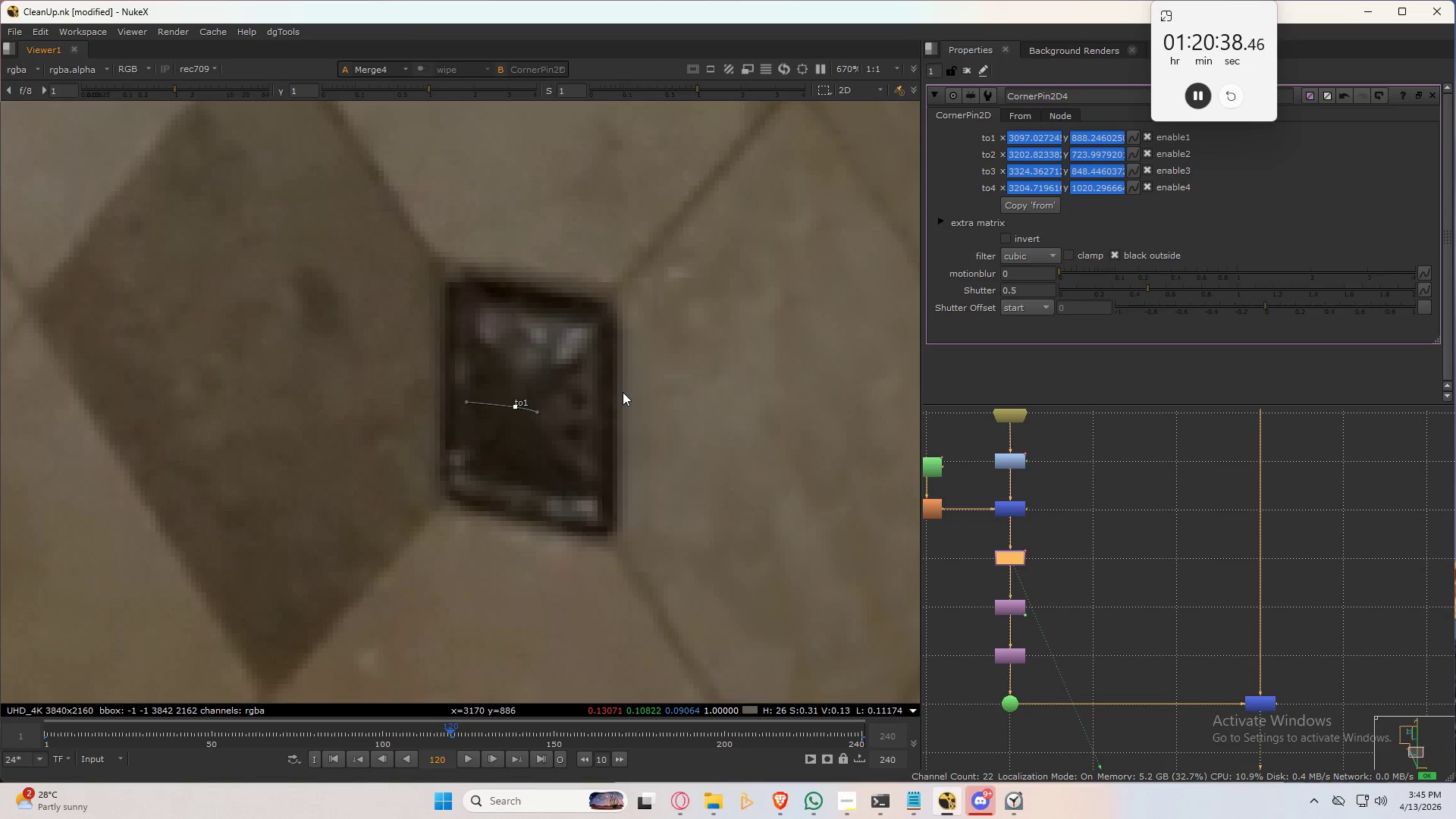 
key(Control+Numpad4)
 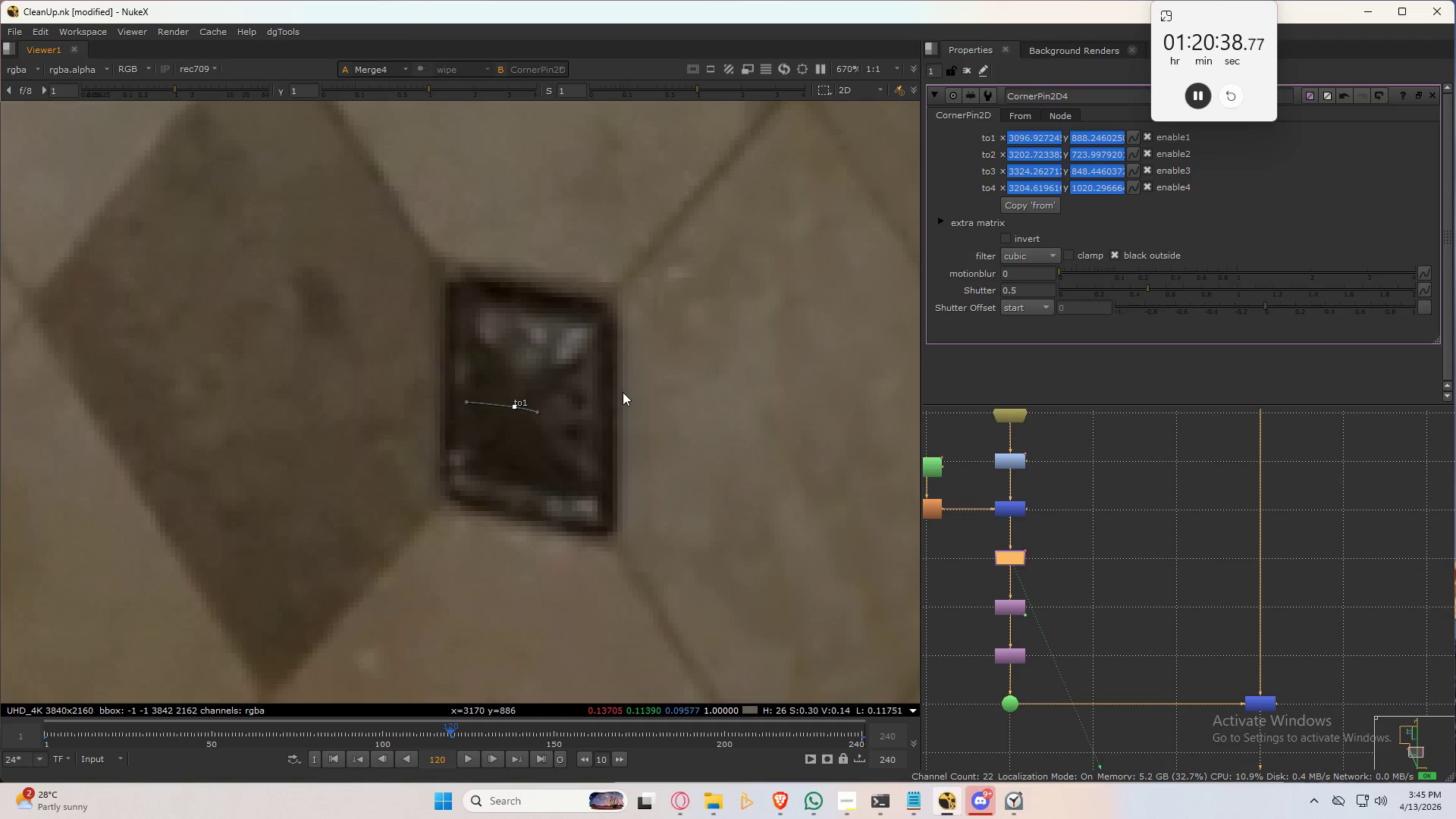 
key(Control+Numpad4)
 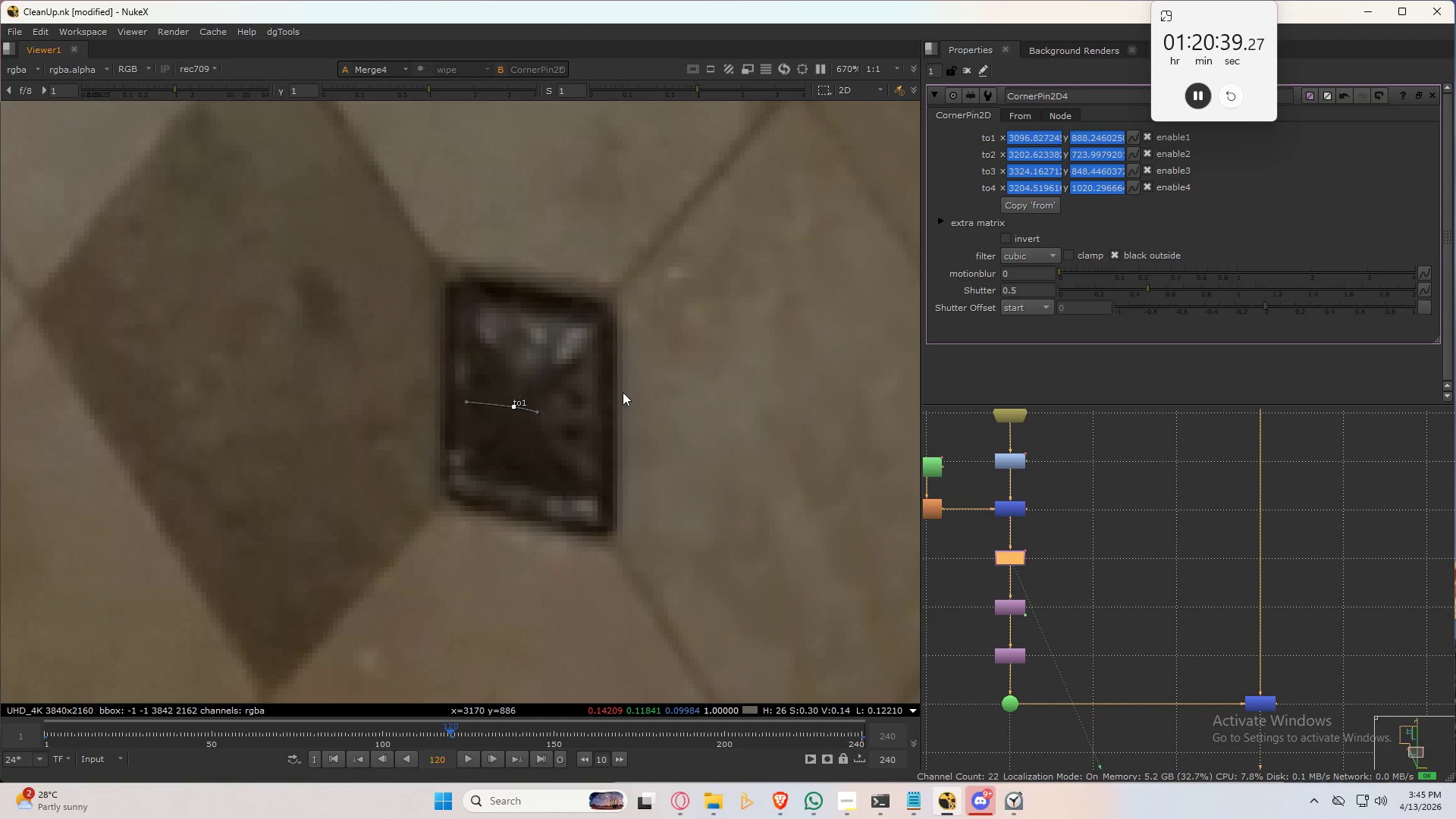 
hold_key(key=3, duration=0.31)
 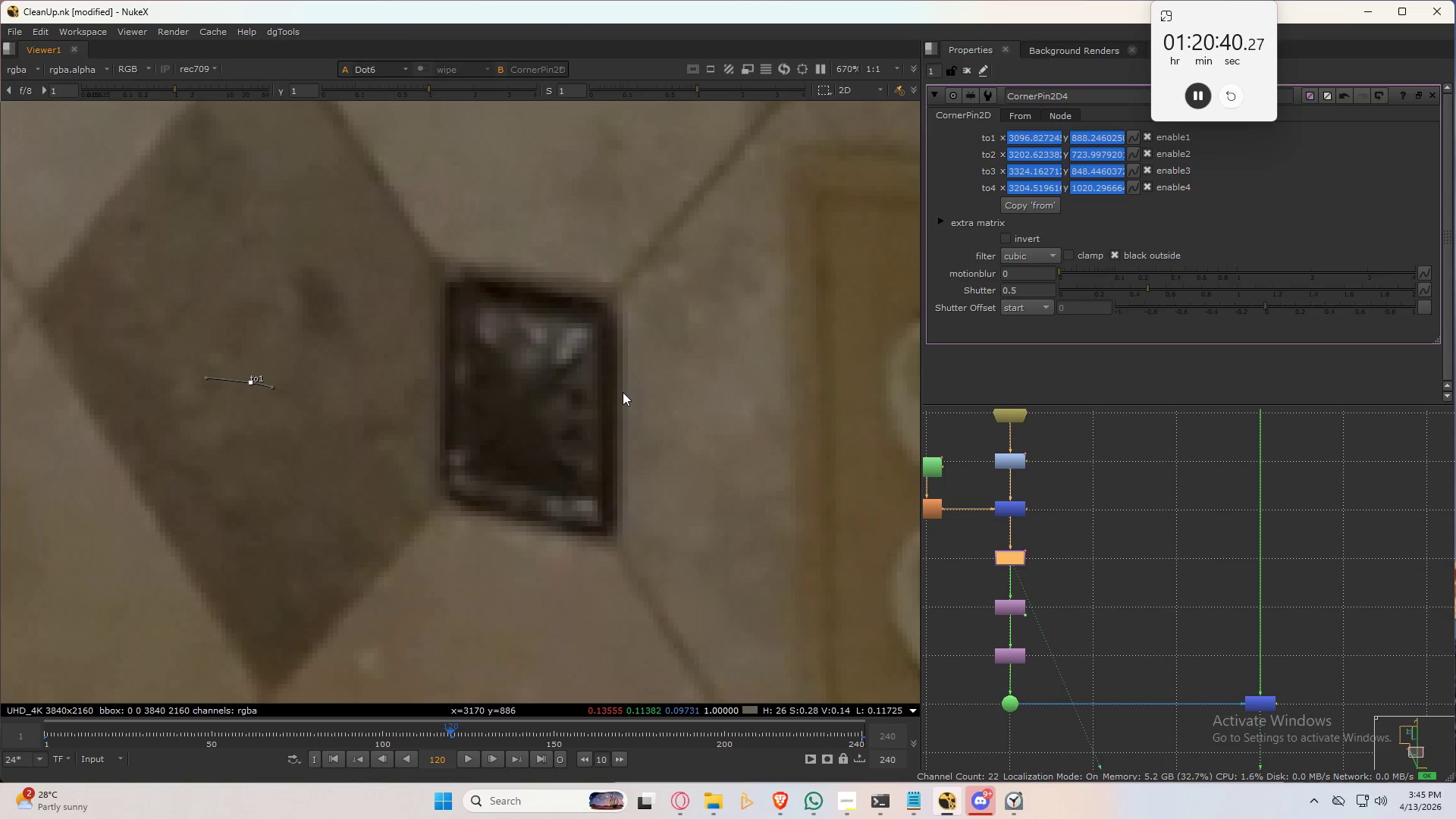 
type(223232)
 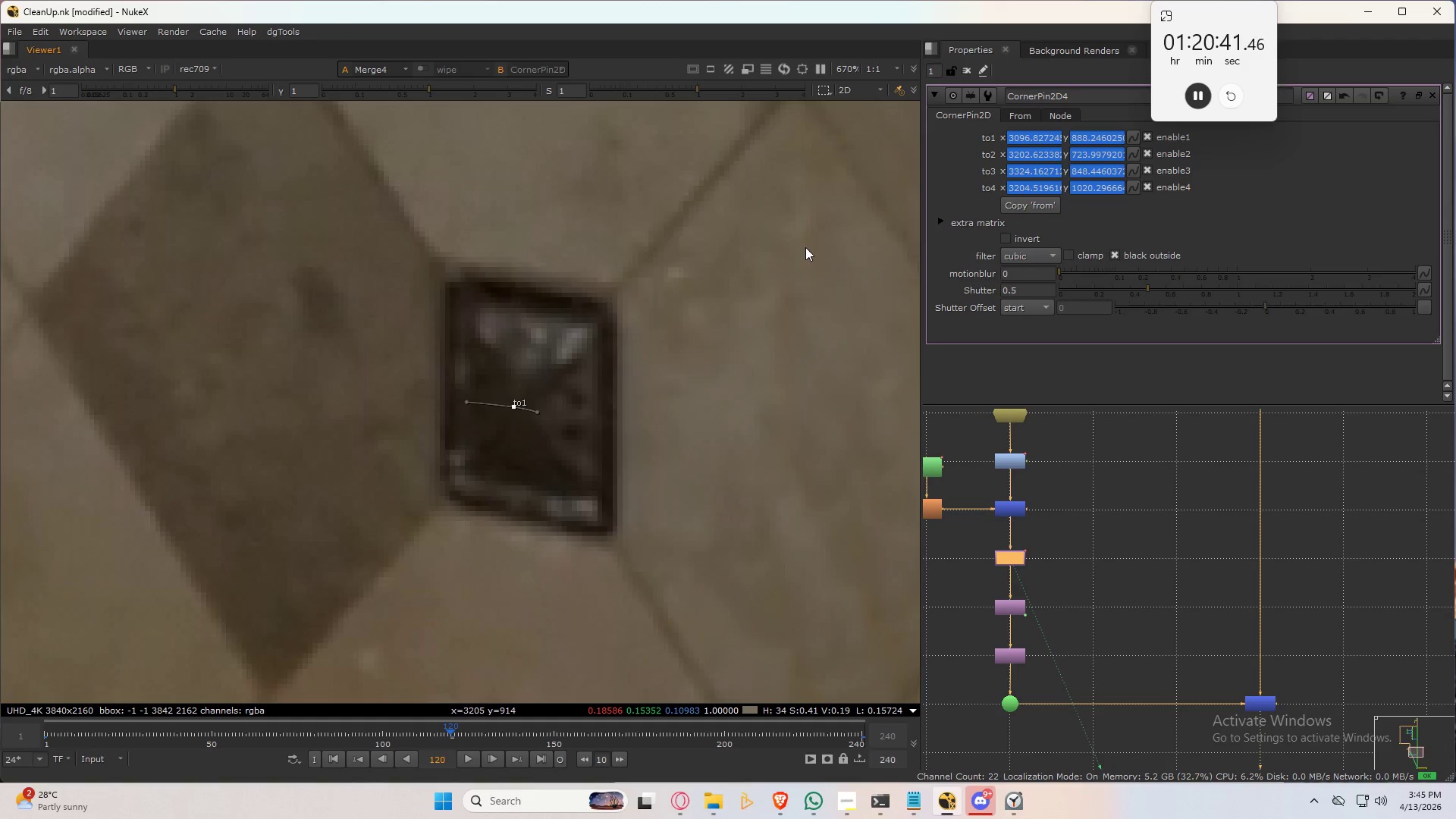 
hold_key(key=3, duration=0.44)
 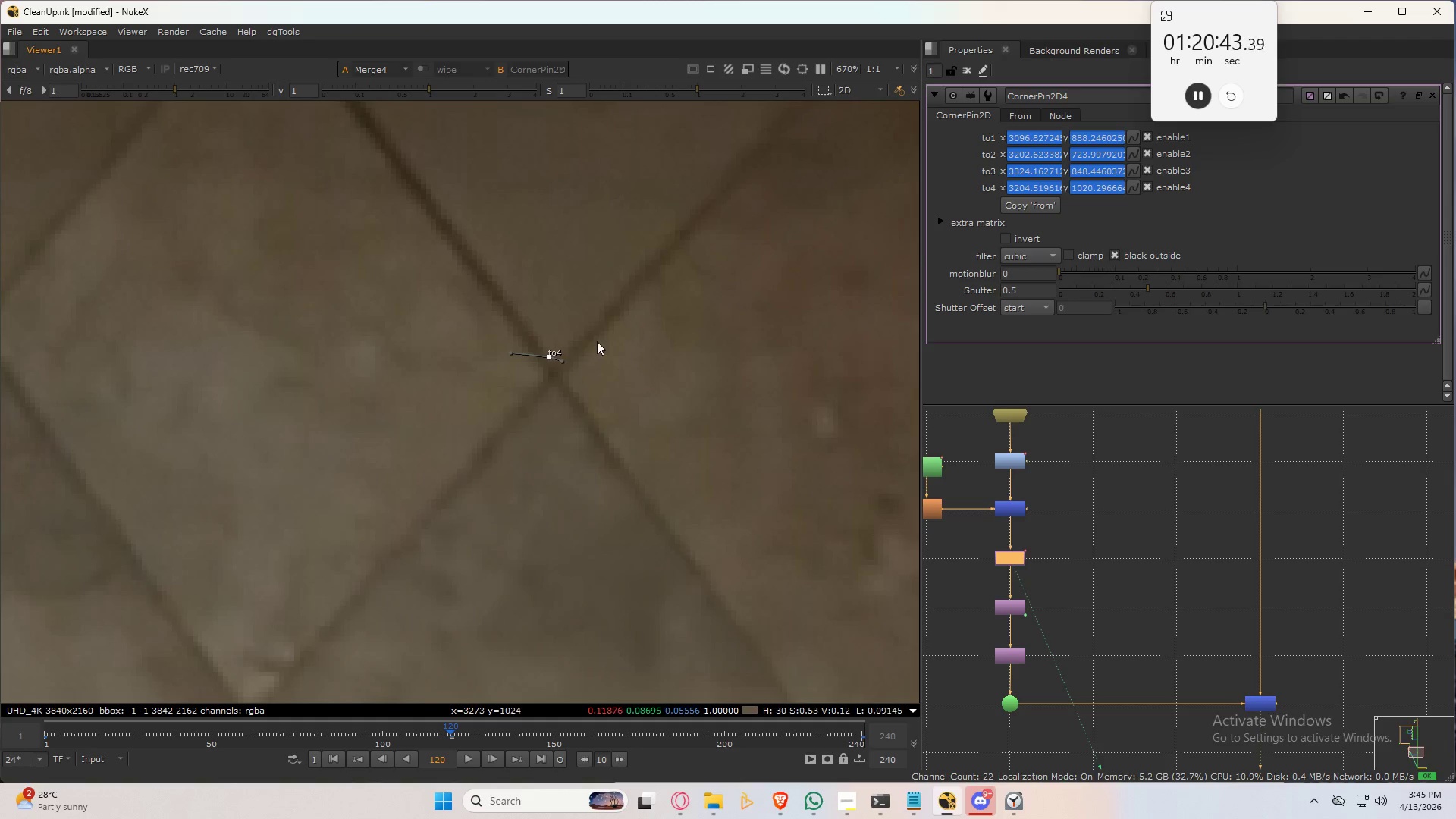 
hold_key(key=2, duration=0.56)
 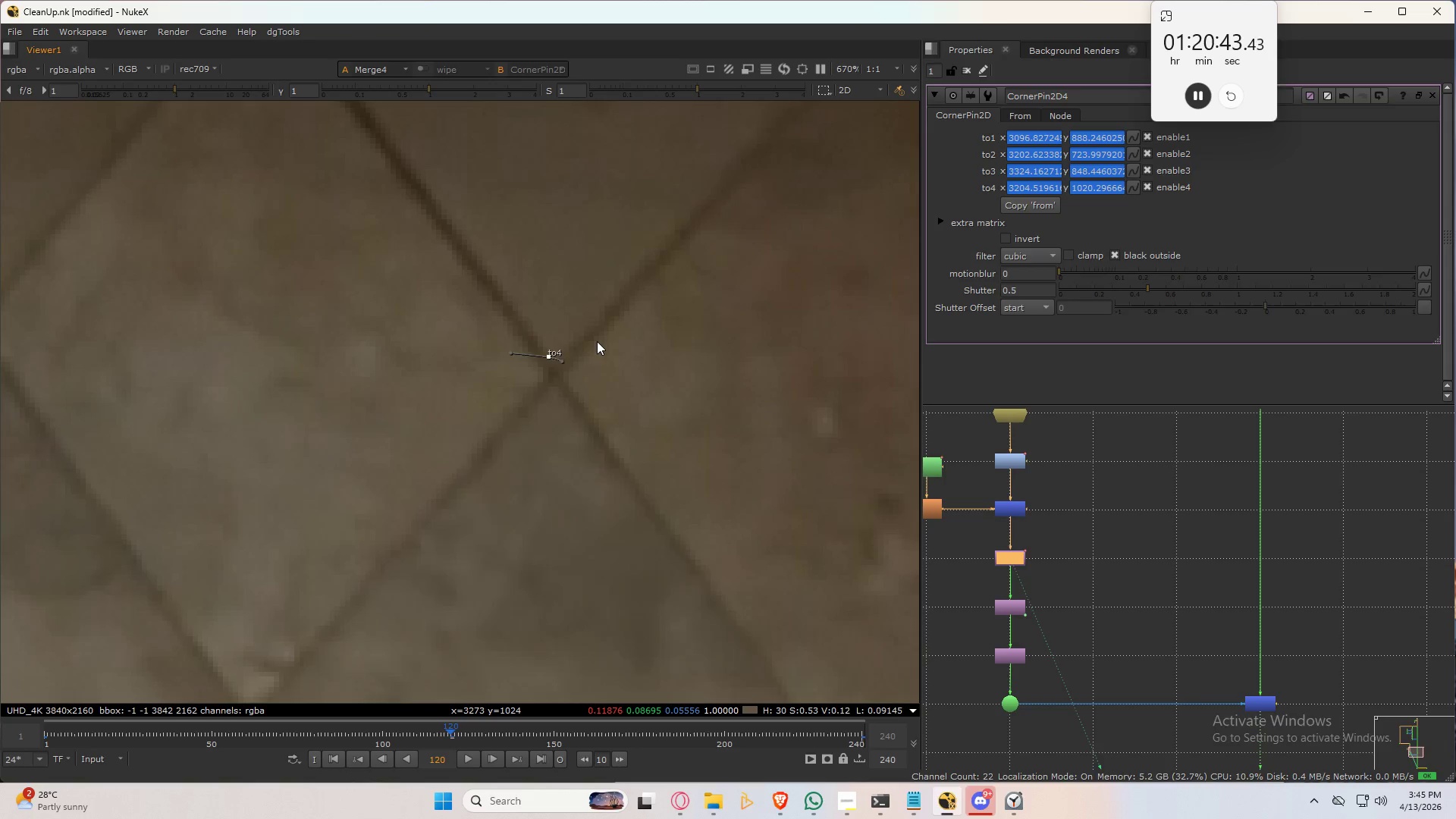 
hold_key(key=3, duration=0.8)
 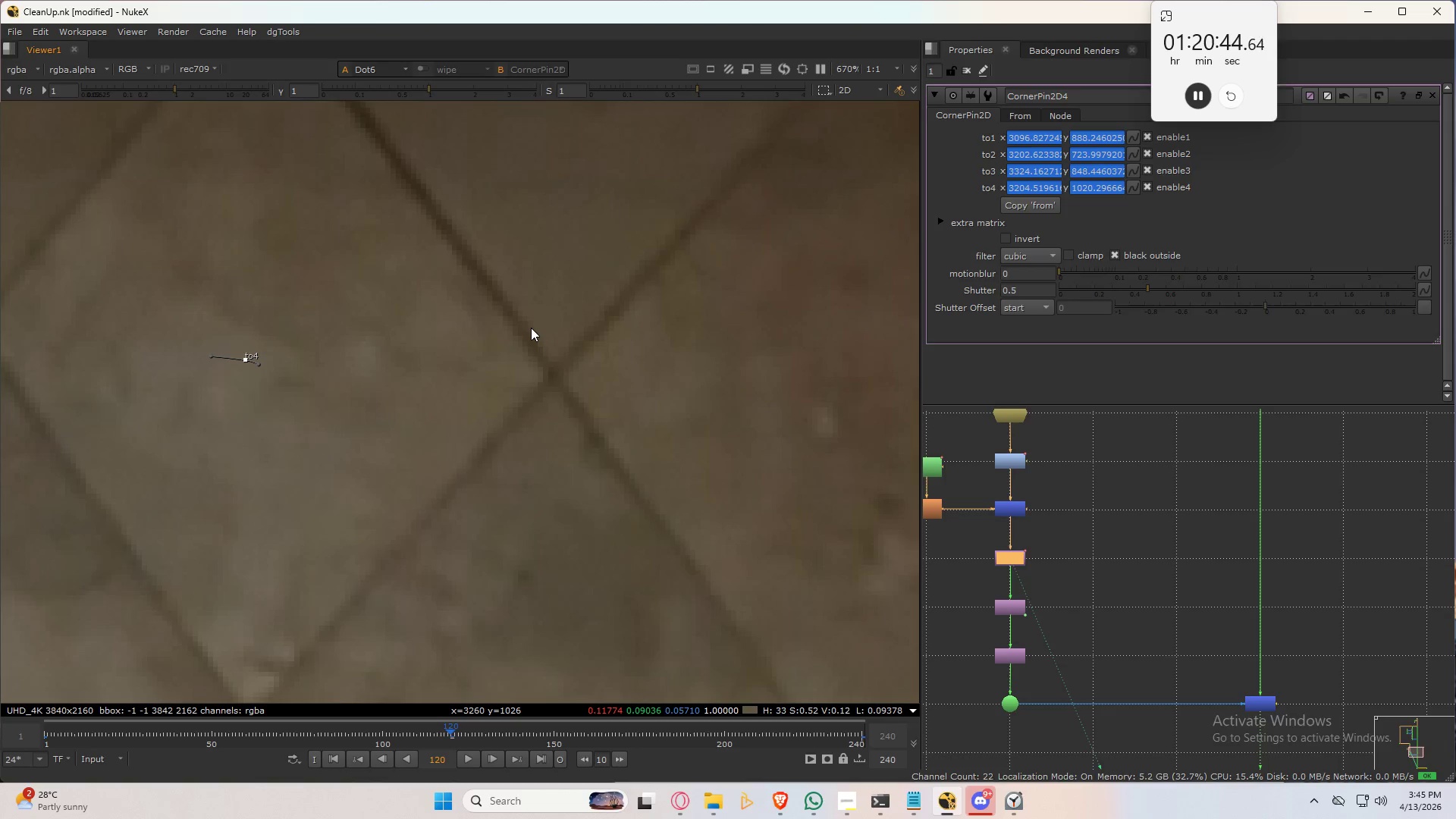 
hold_key(key=3, duration=7.31)
 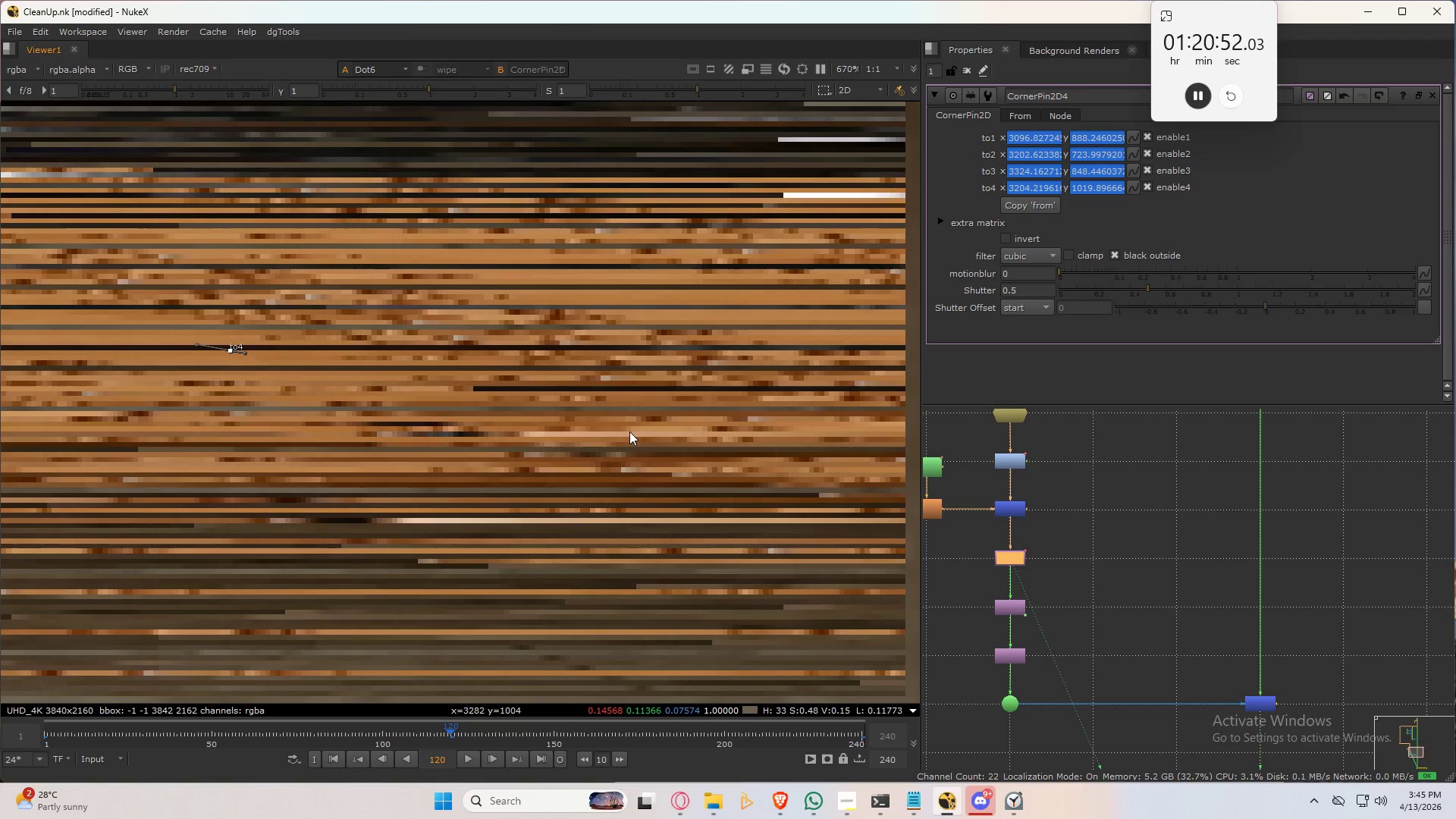 
key(2)
 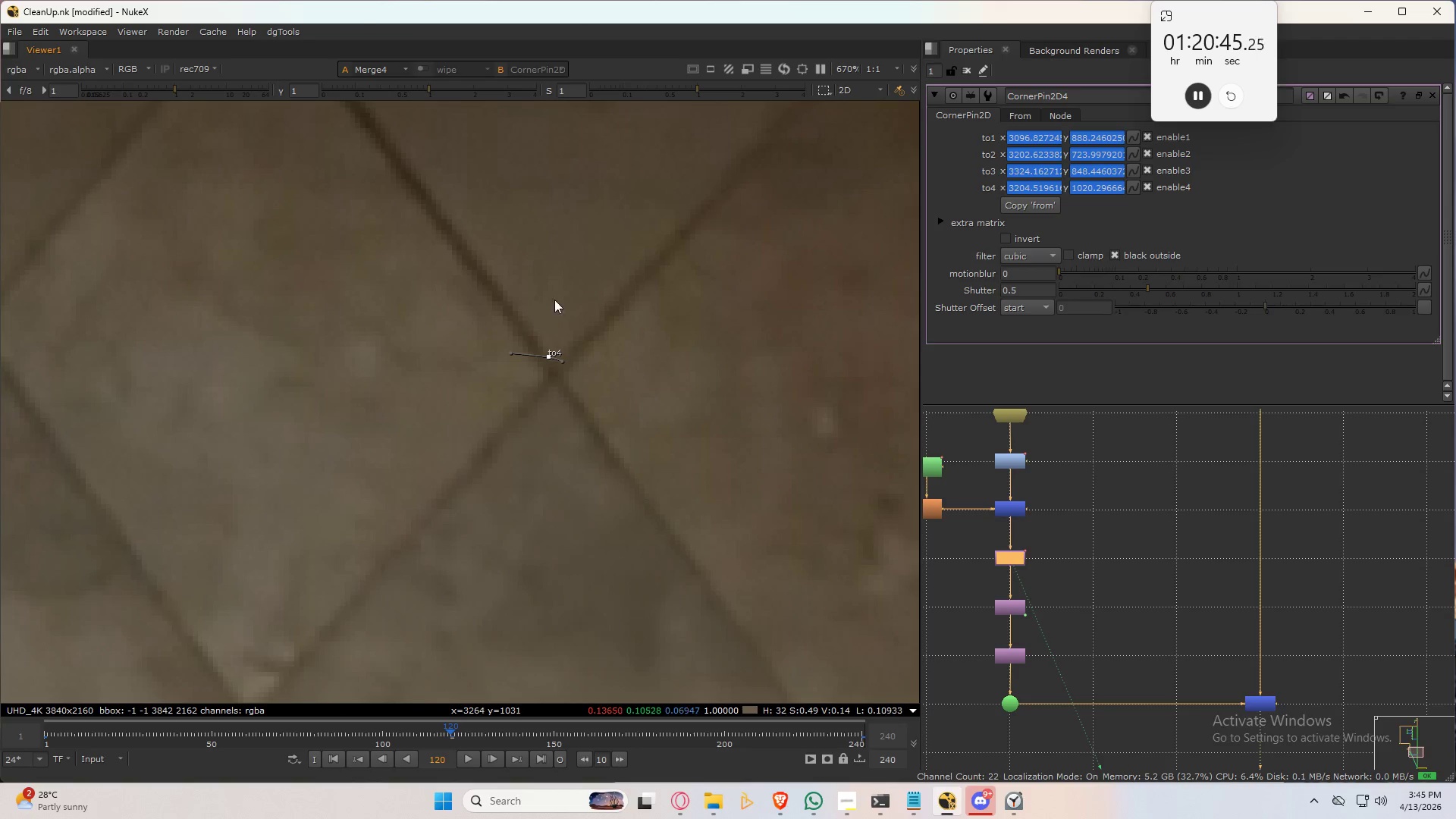 
left_click_drag(start_coordinate=[619, 296], to_coordinate=[463, 404])
 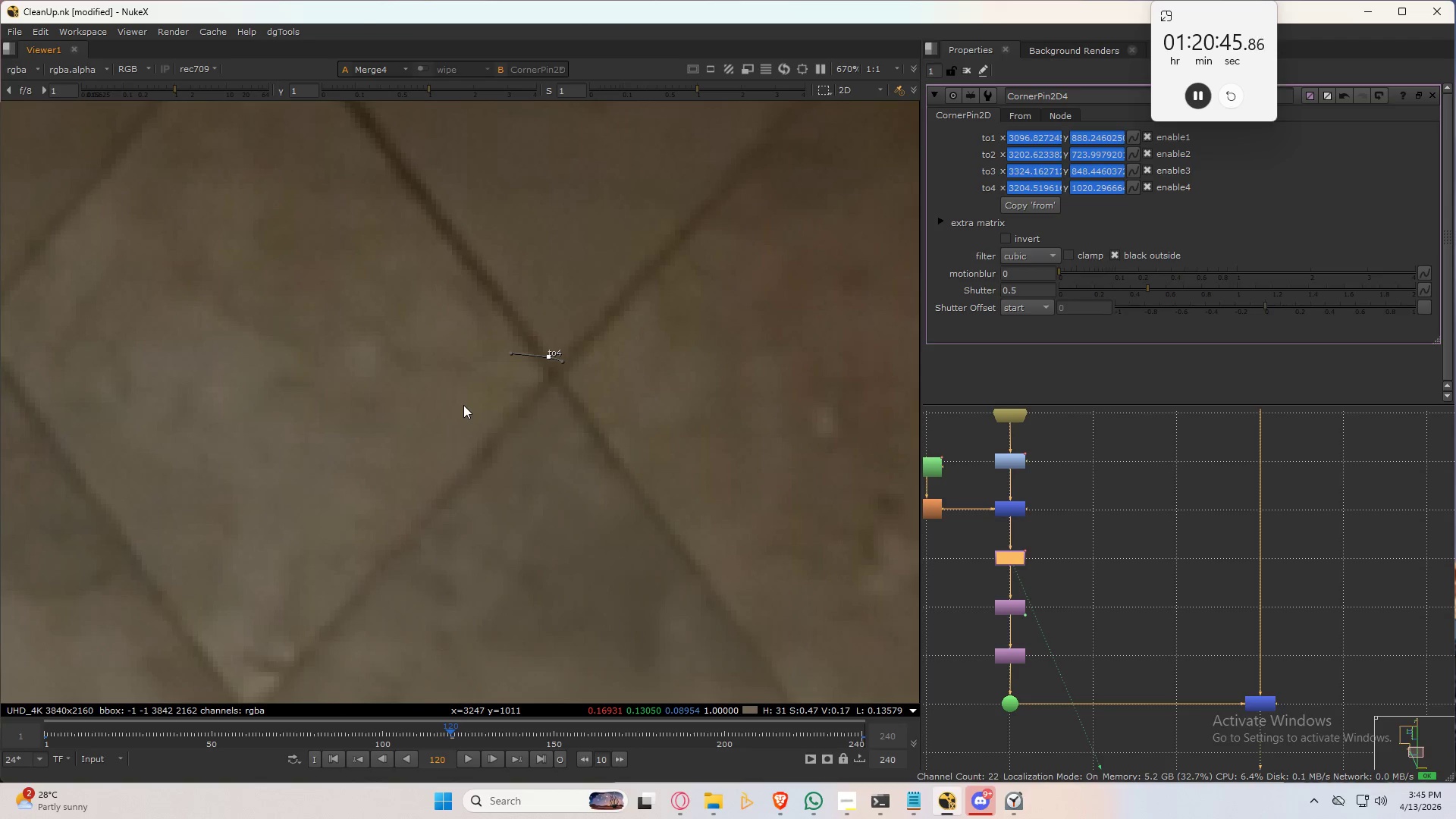 
key(Control+Numpad4)
 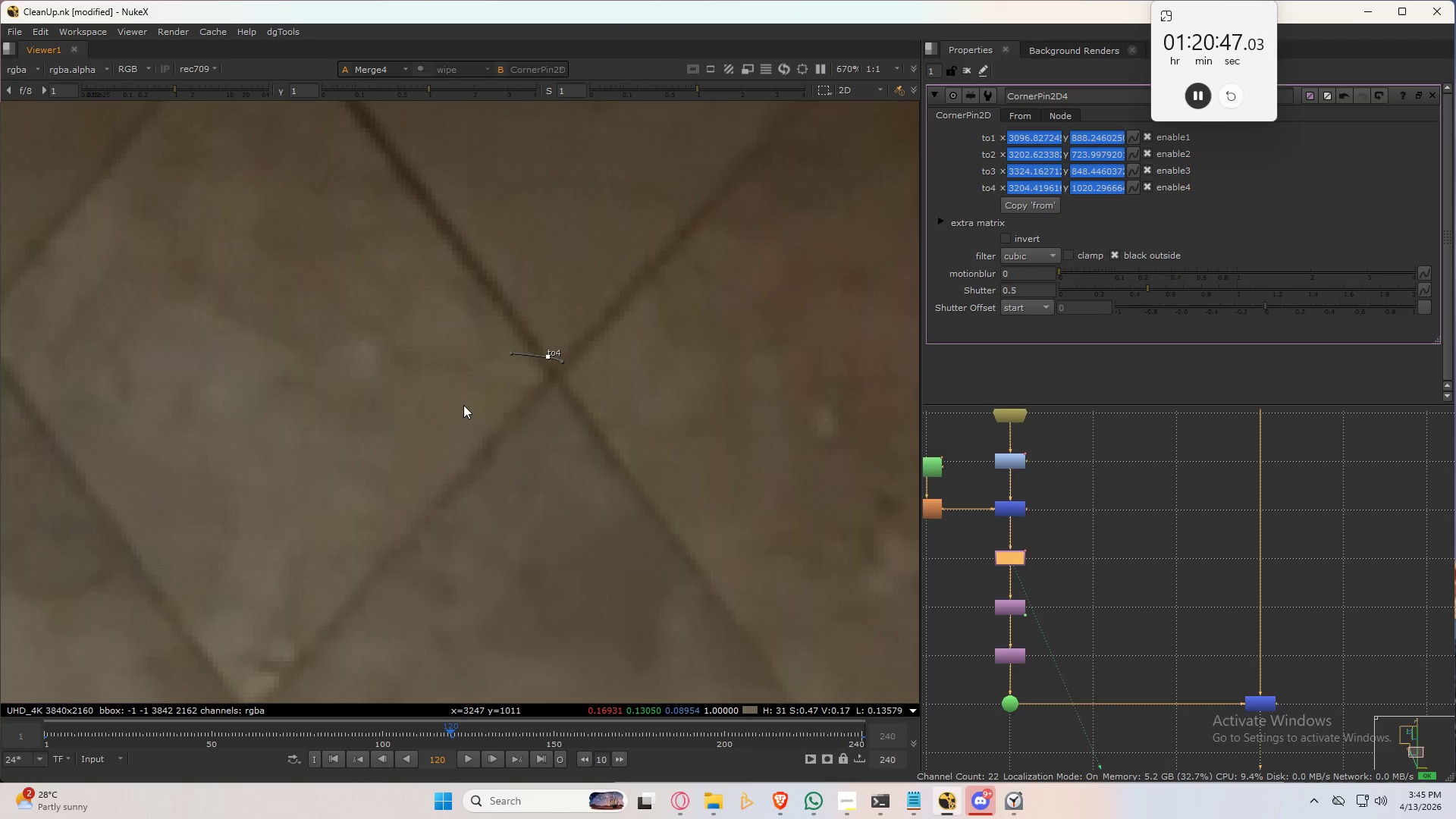 
key(Control+Numpad4)
 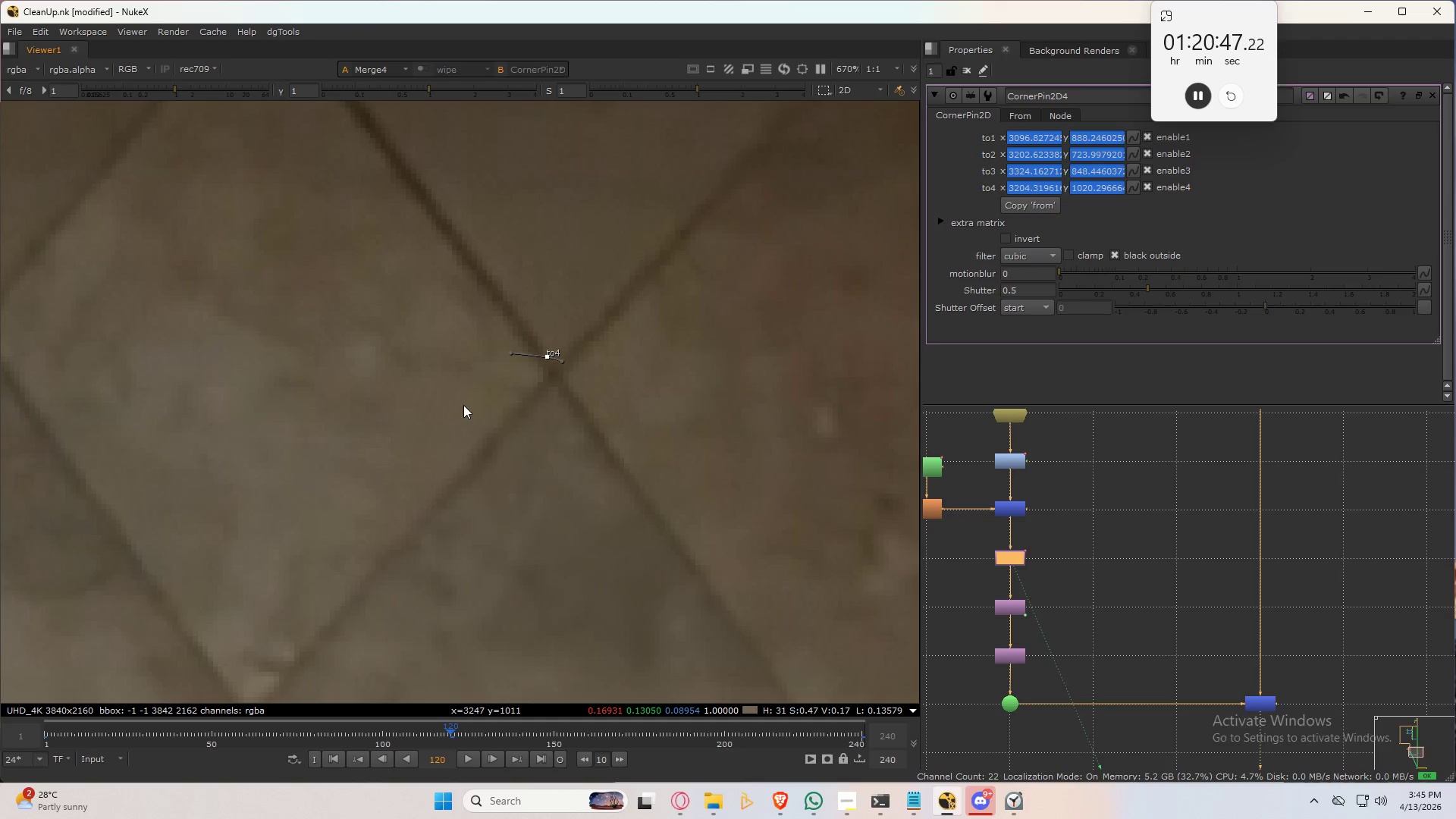 
key(Control+Numpad4)
 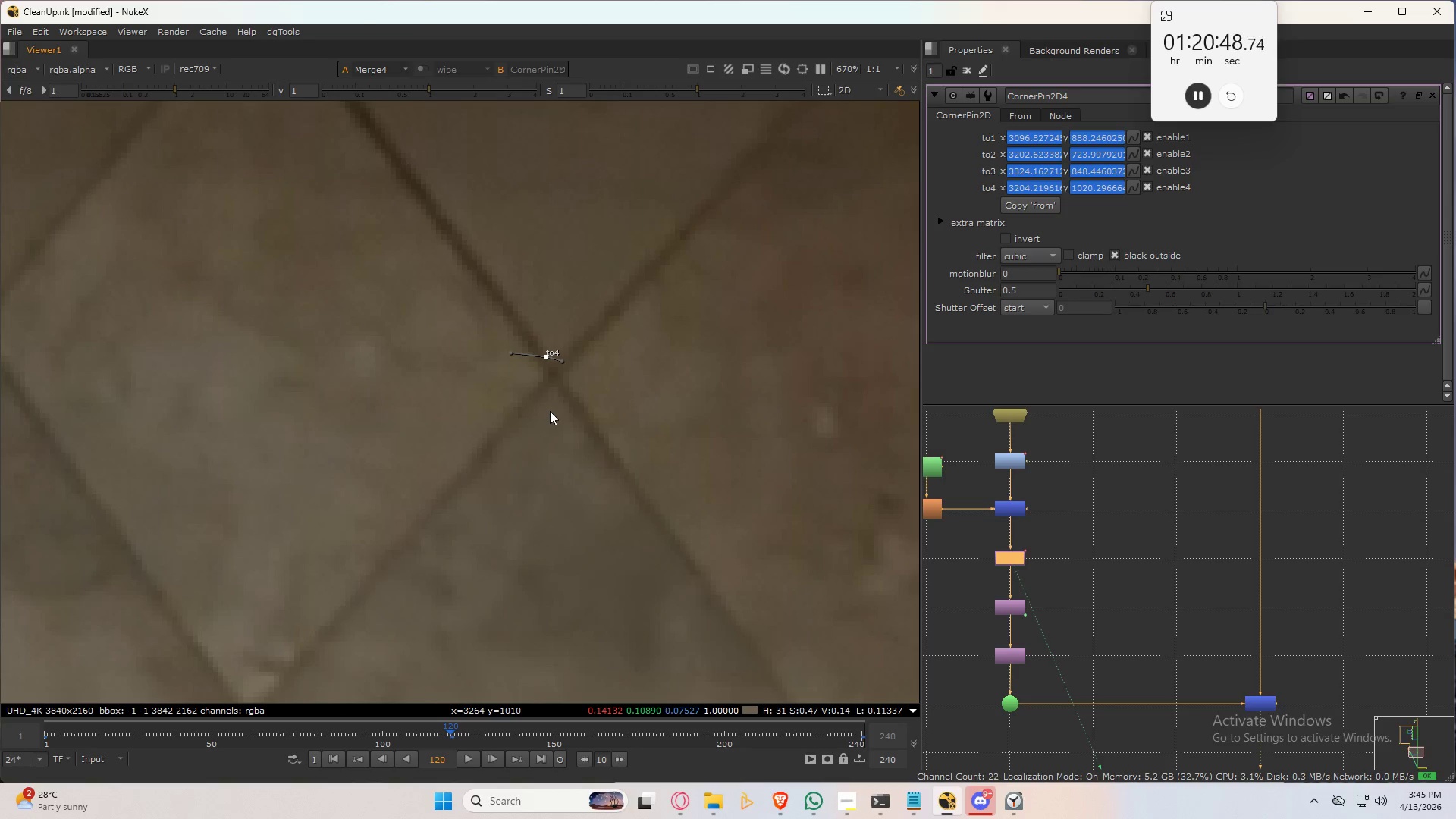 
key(Control+Numpad2)
 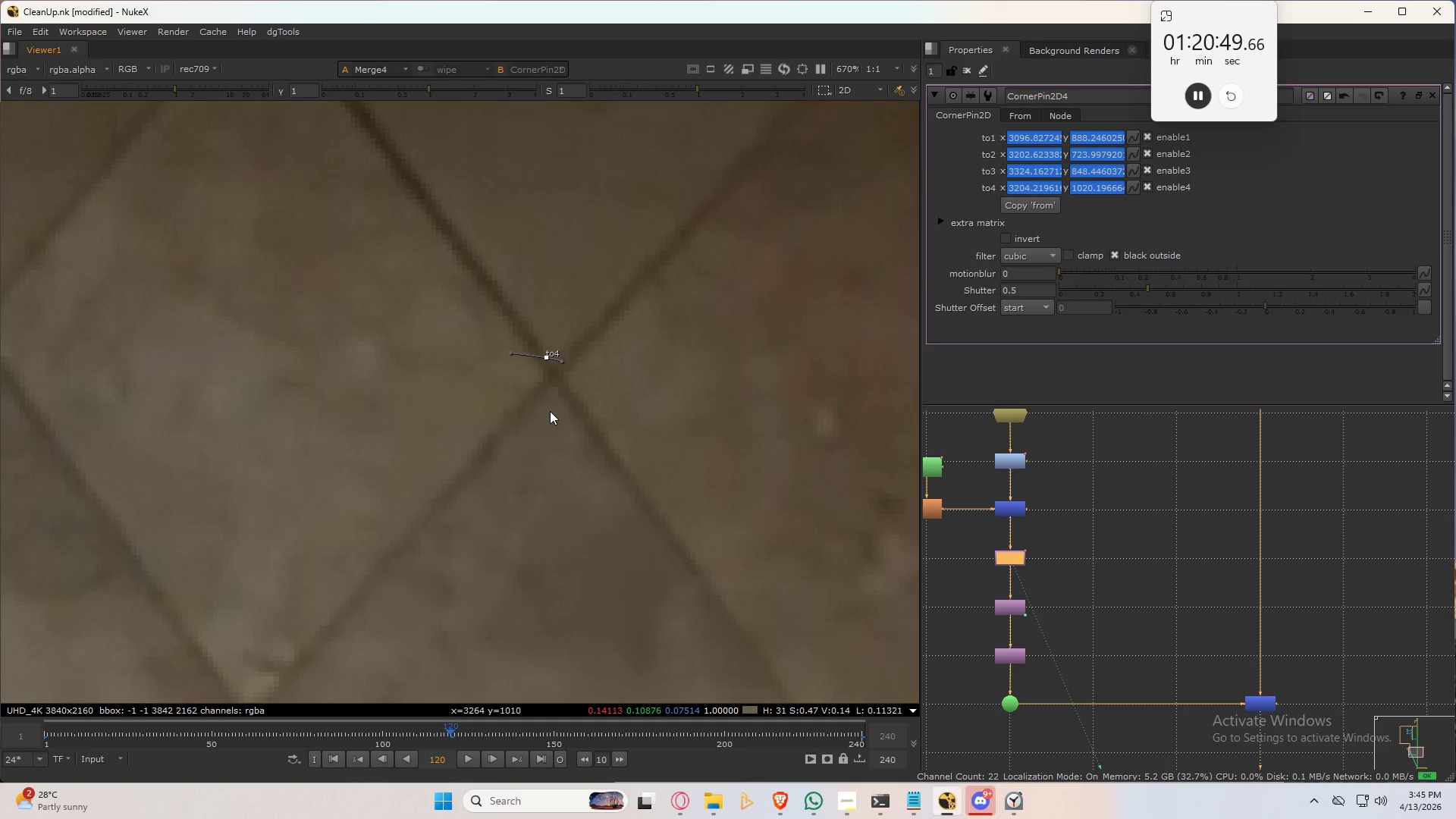 
key(Control+Numpad2)
 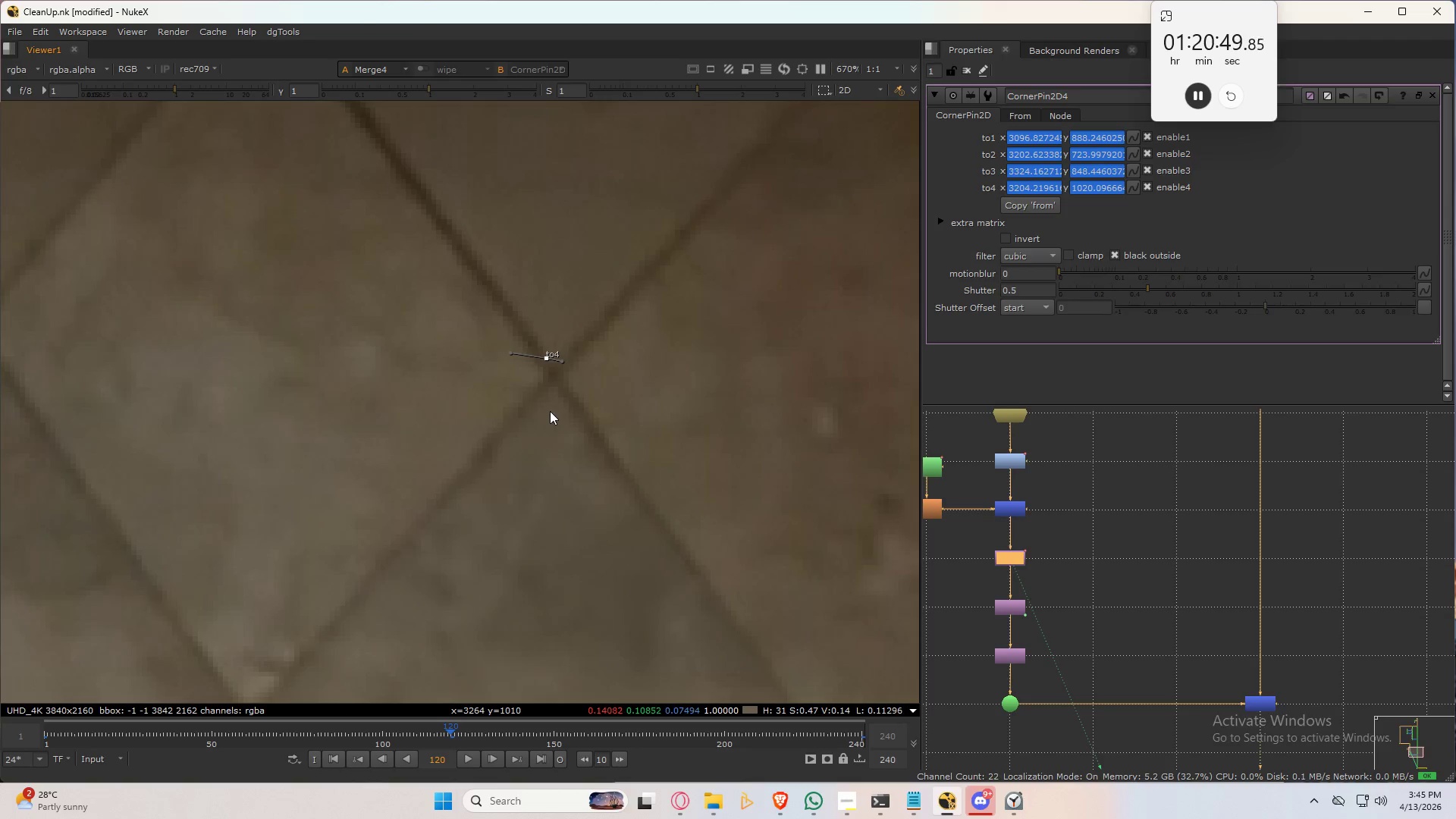 
key(Control+Numpad2)
 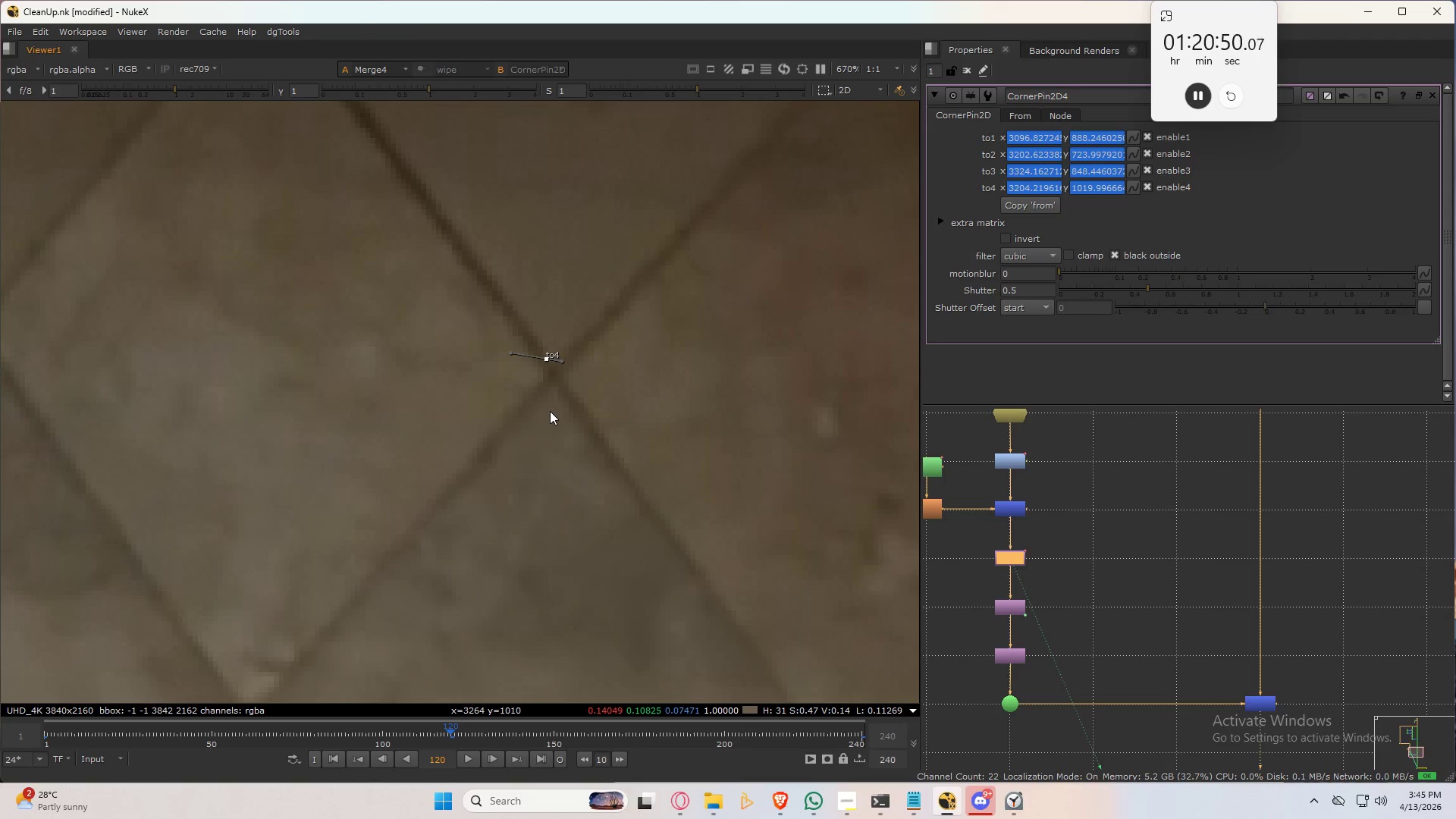 
key(Control+Numpad2)
 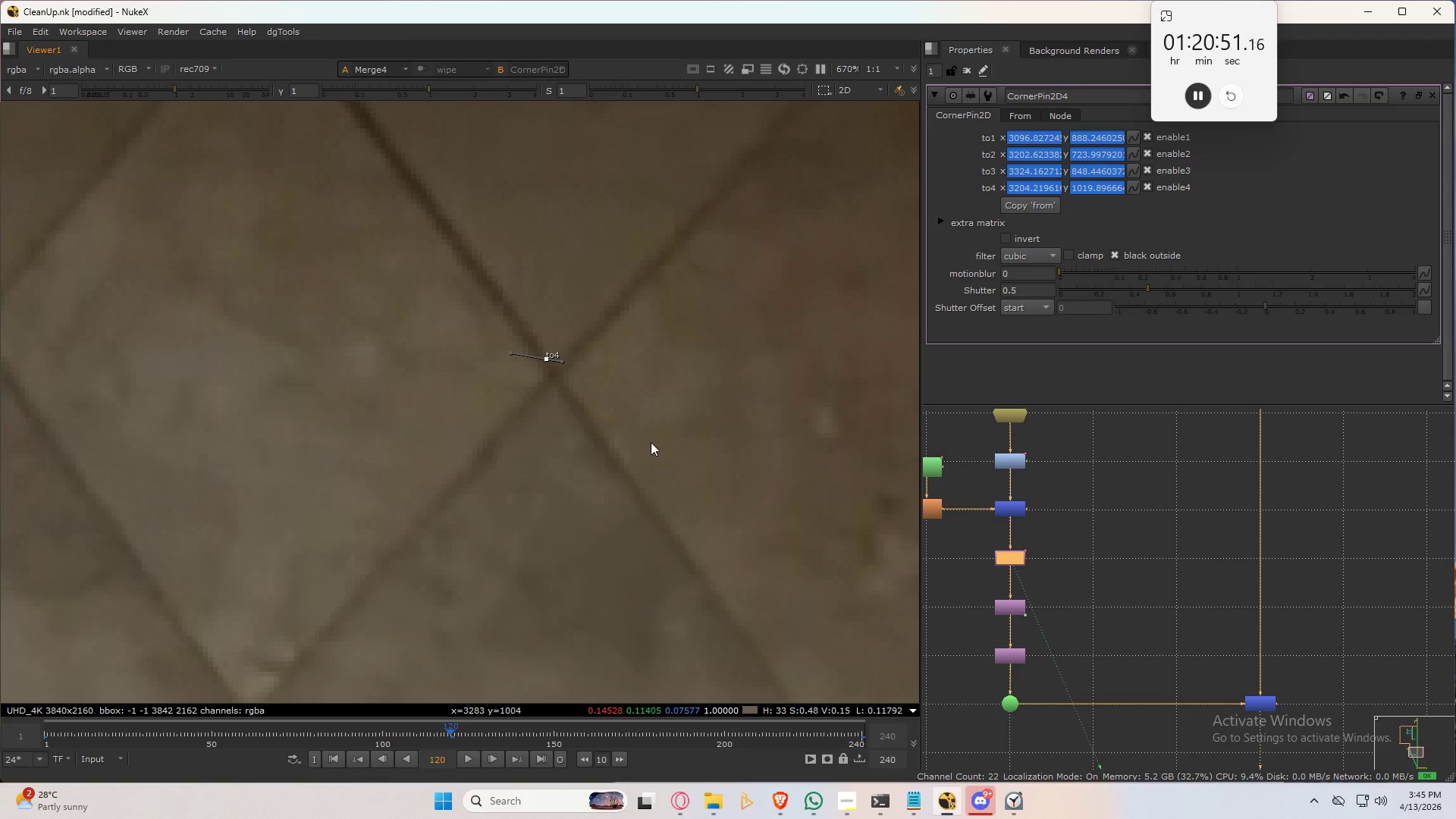 
hold_key(key=3, duration=0.36)
 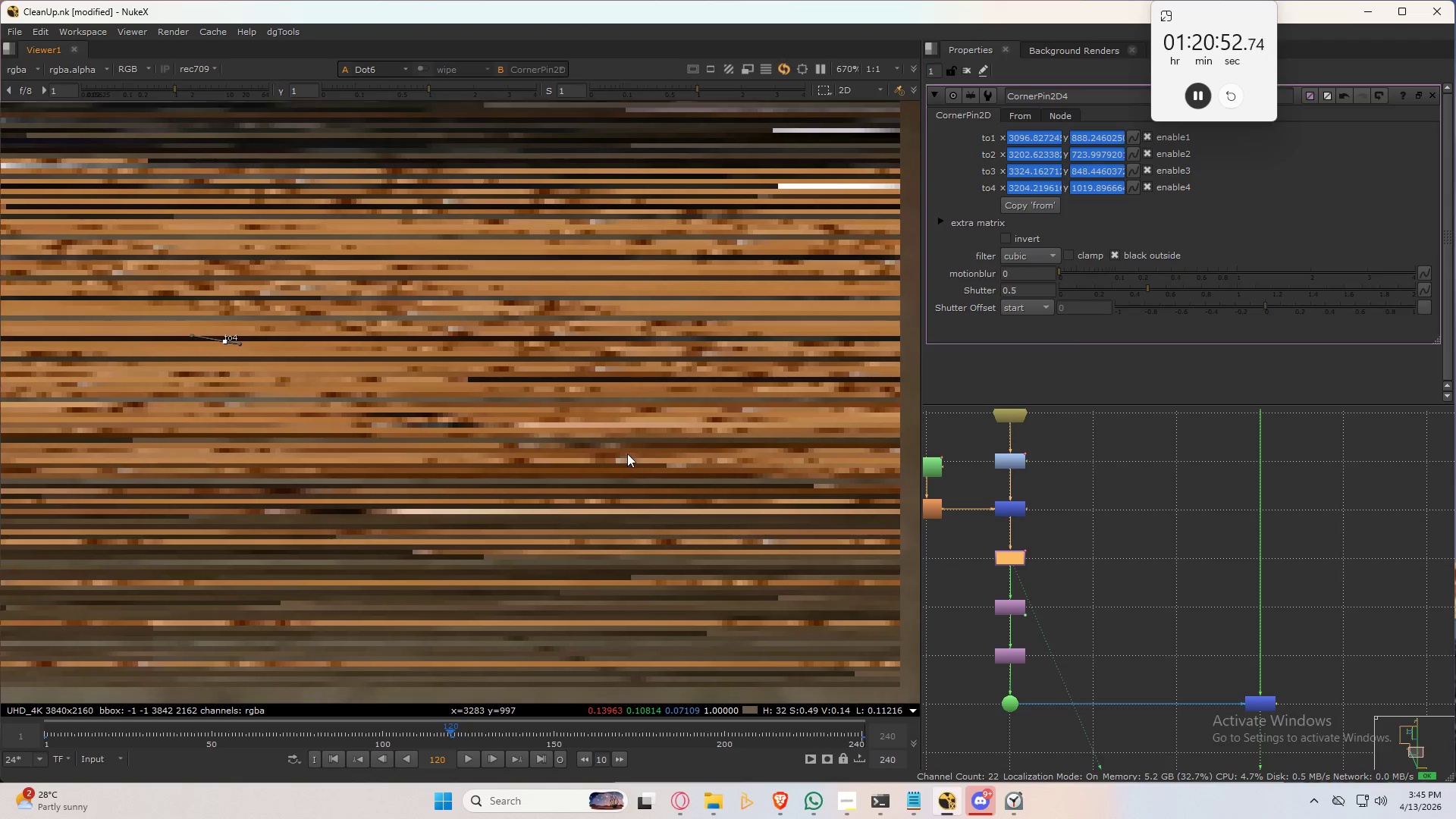 
scroll: coordinate [618, 443], scroll_direction: down, amount: 5.0
 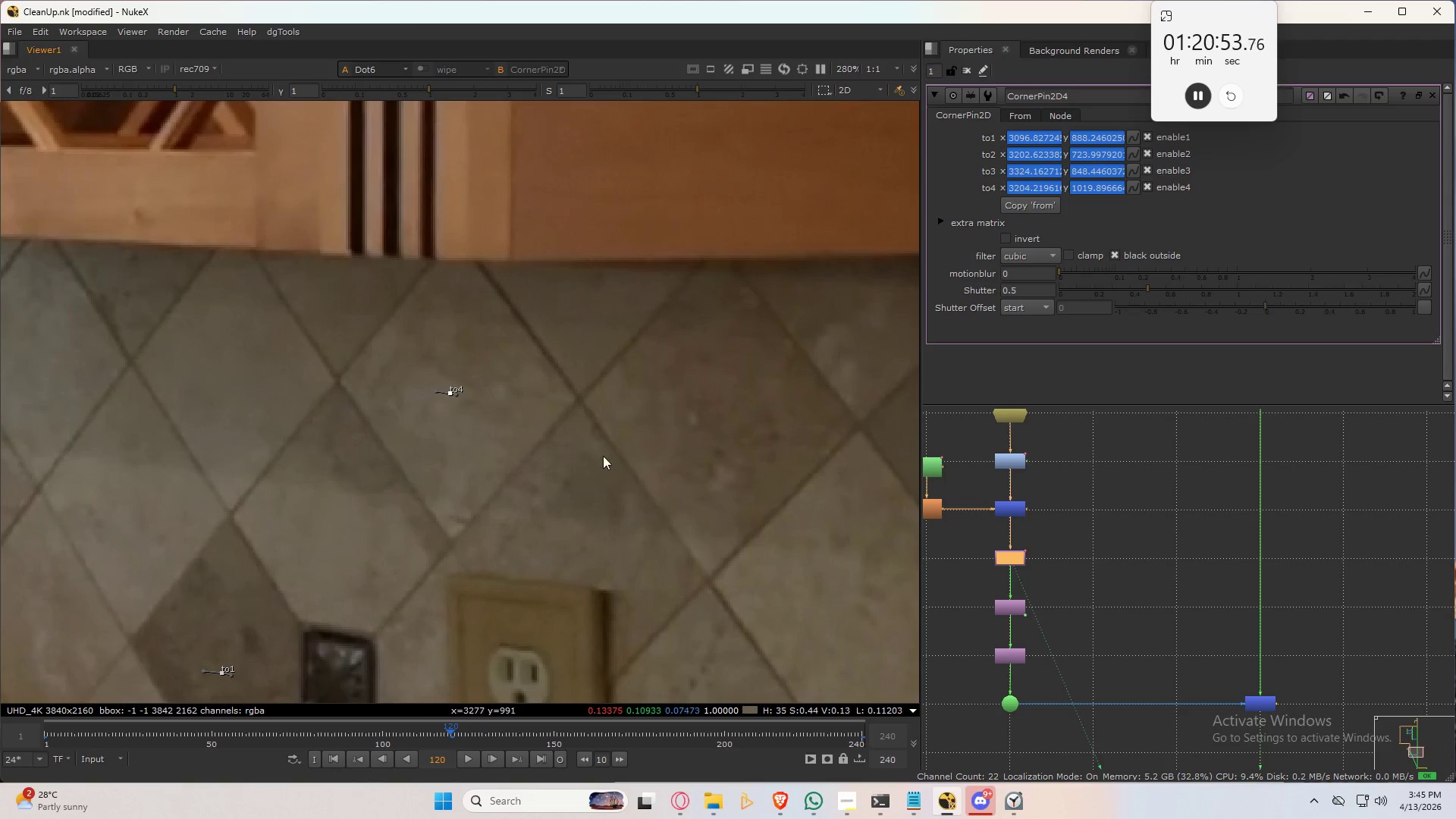 
scroll: coordinate [572, 616], scroll_direction: up, amount: 5.0
 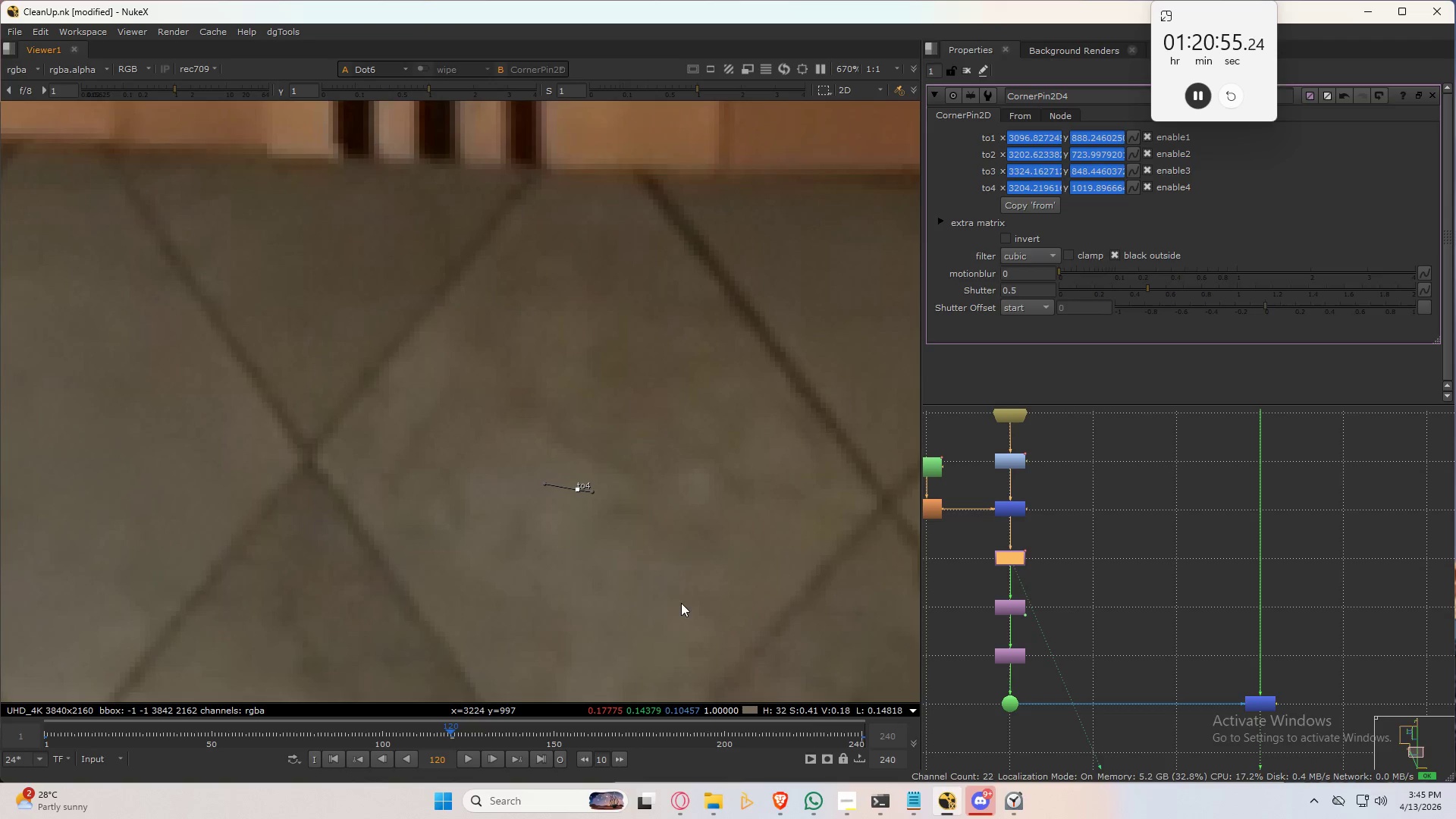 
scroll: coordinate [672, 607], scroll_direction: down, amount: 5.0
 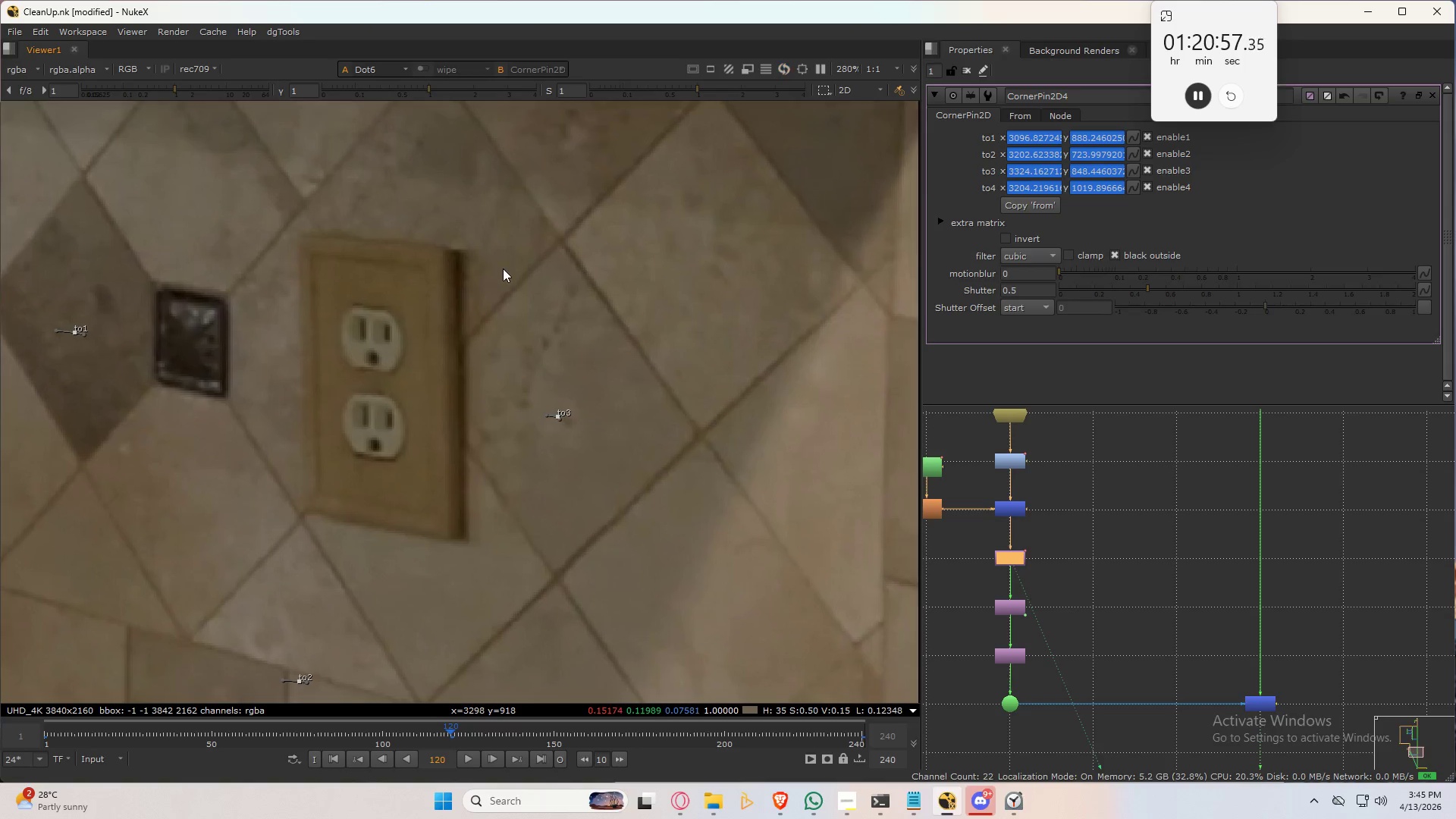 
key(2)
 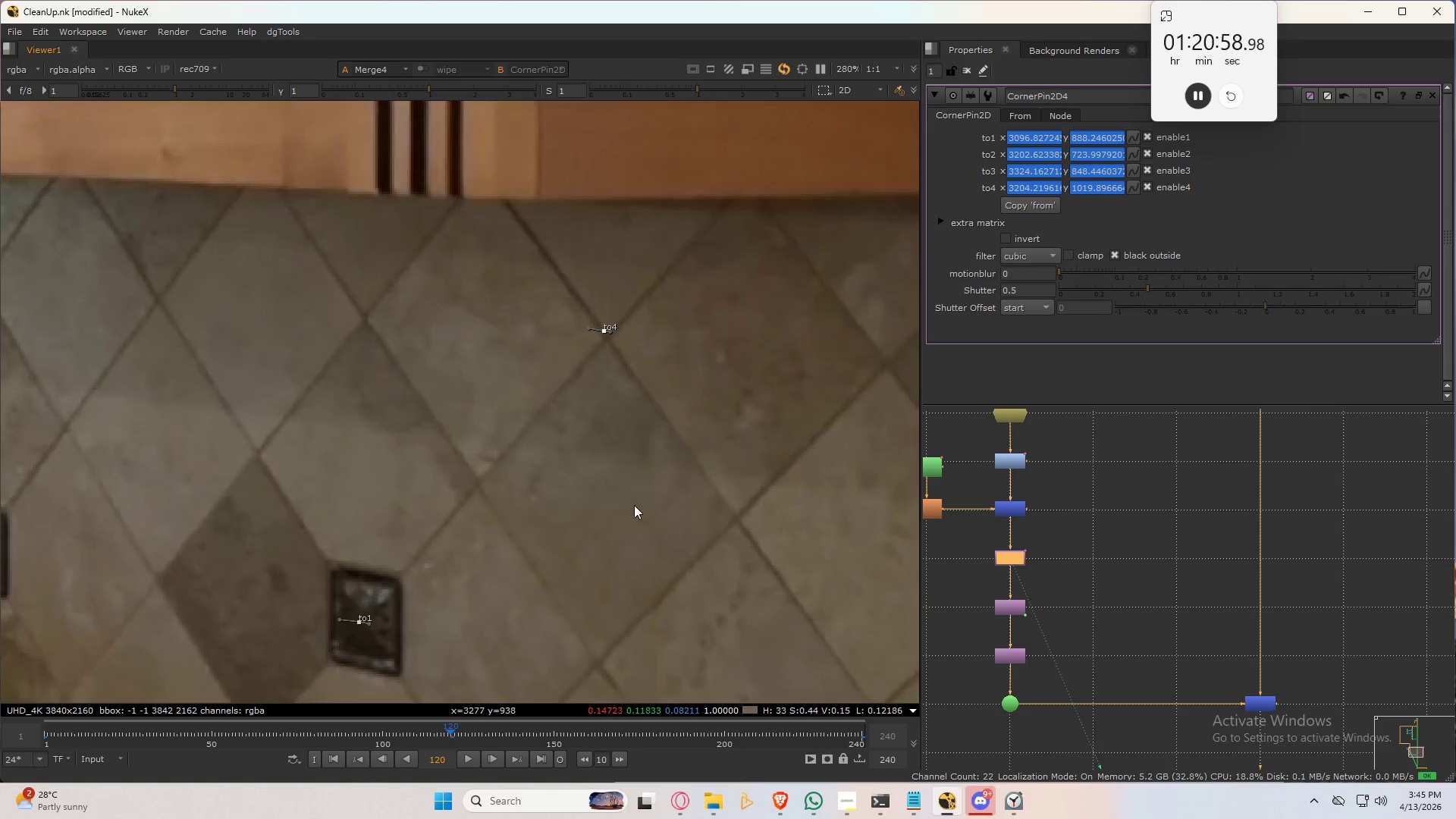 
hold_key(key=3, duration=0.42)
 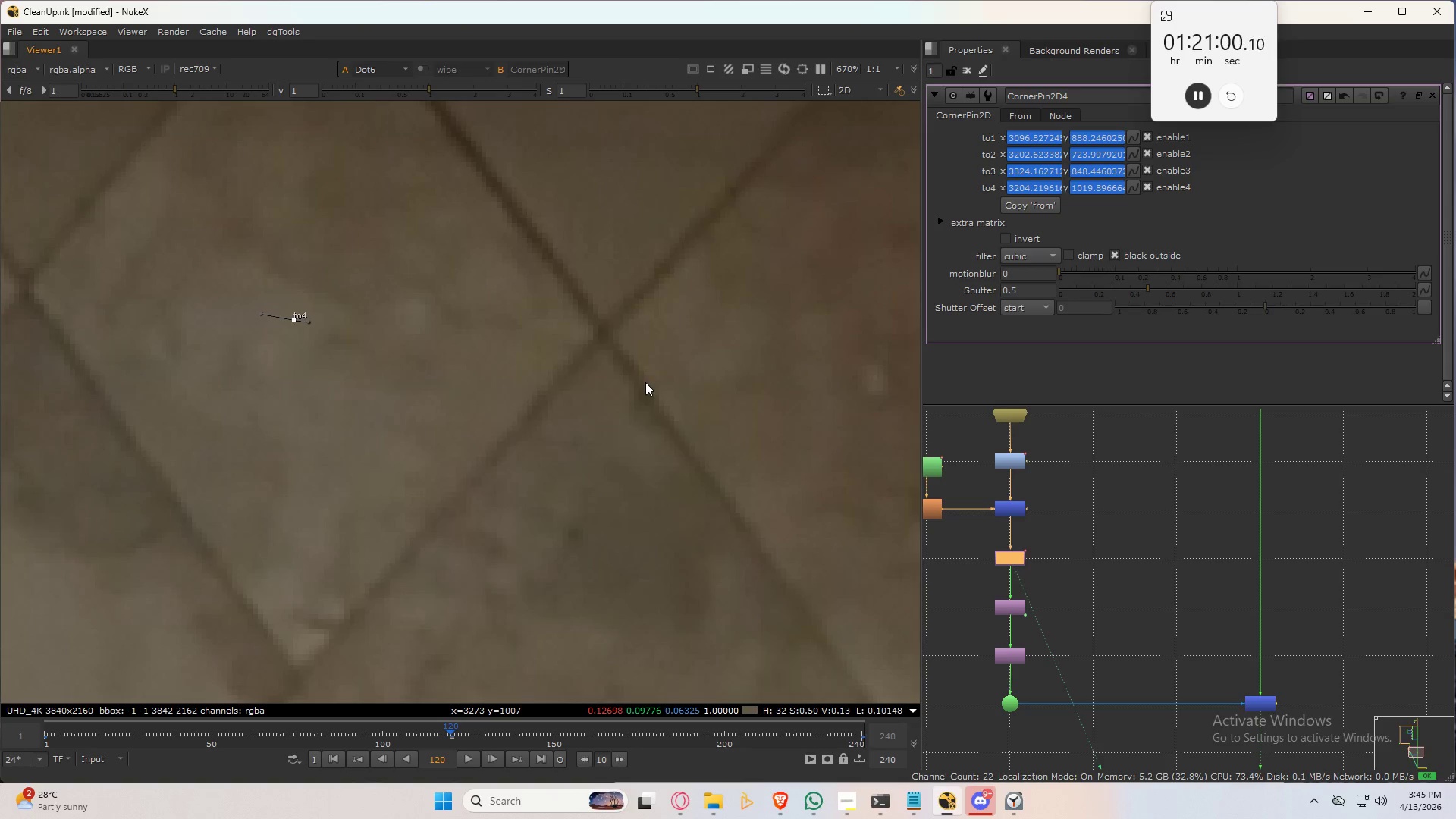 
scroll: coordinate [613, 337], scroll_direction: up, amount: 5.0
 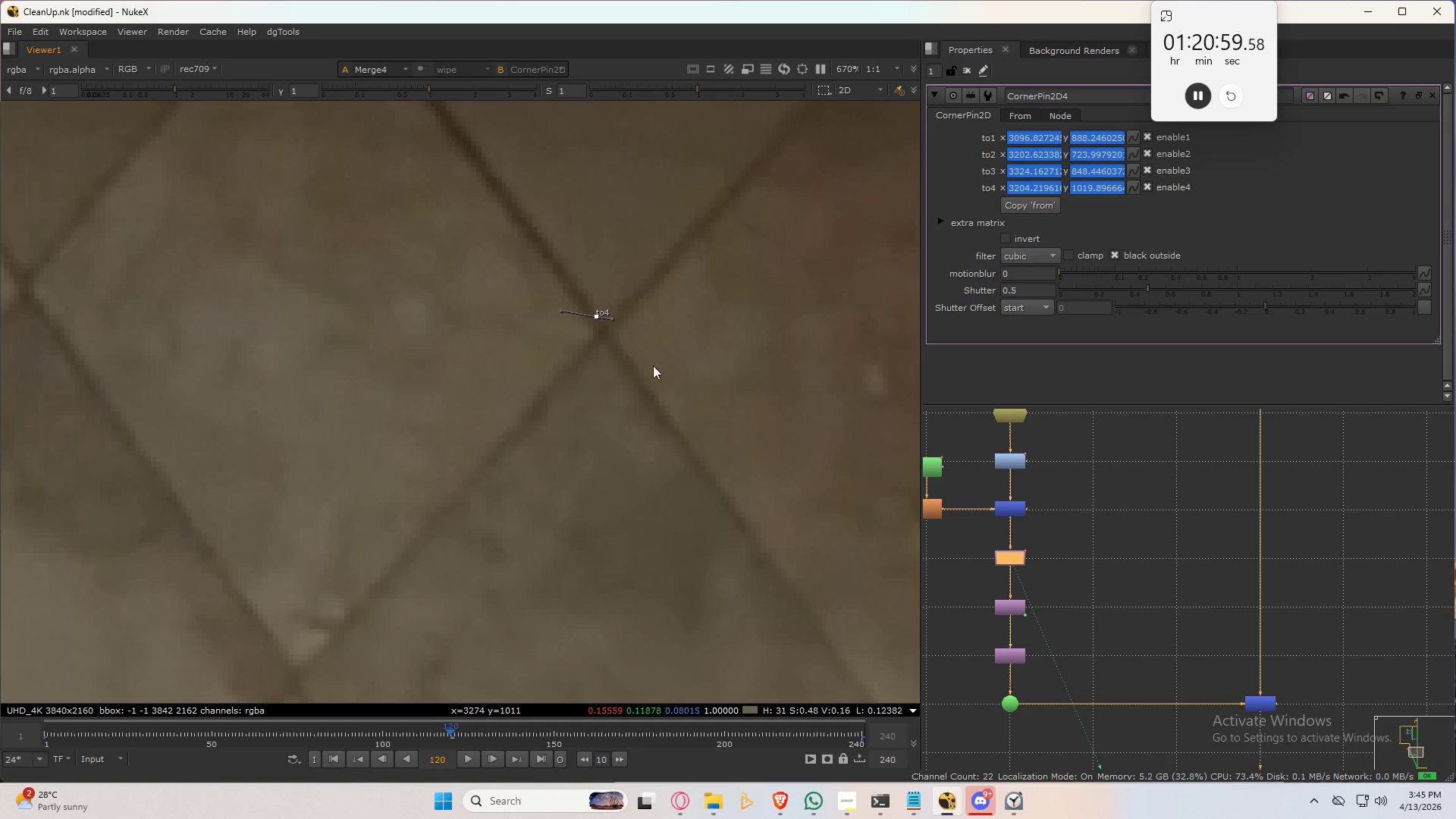 
hold_key(key=2, duration=0.36)
 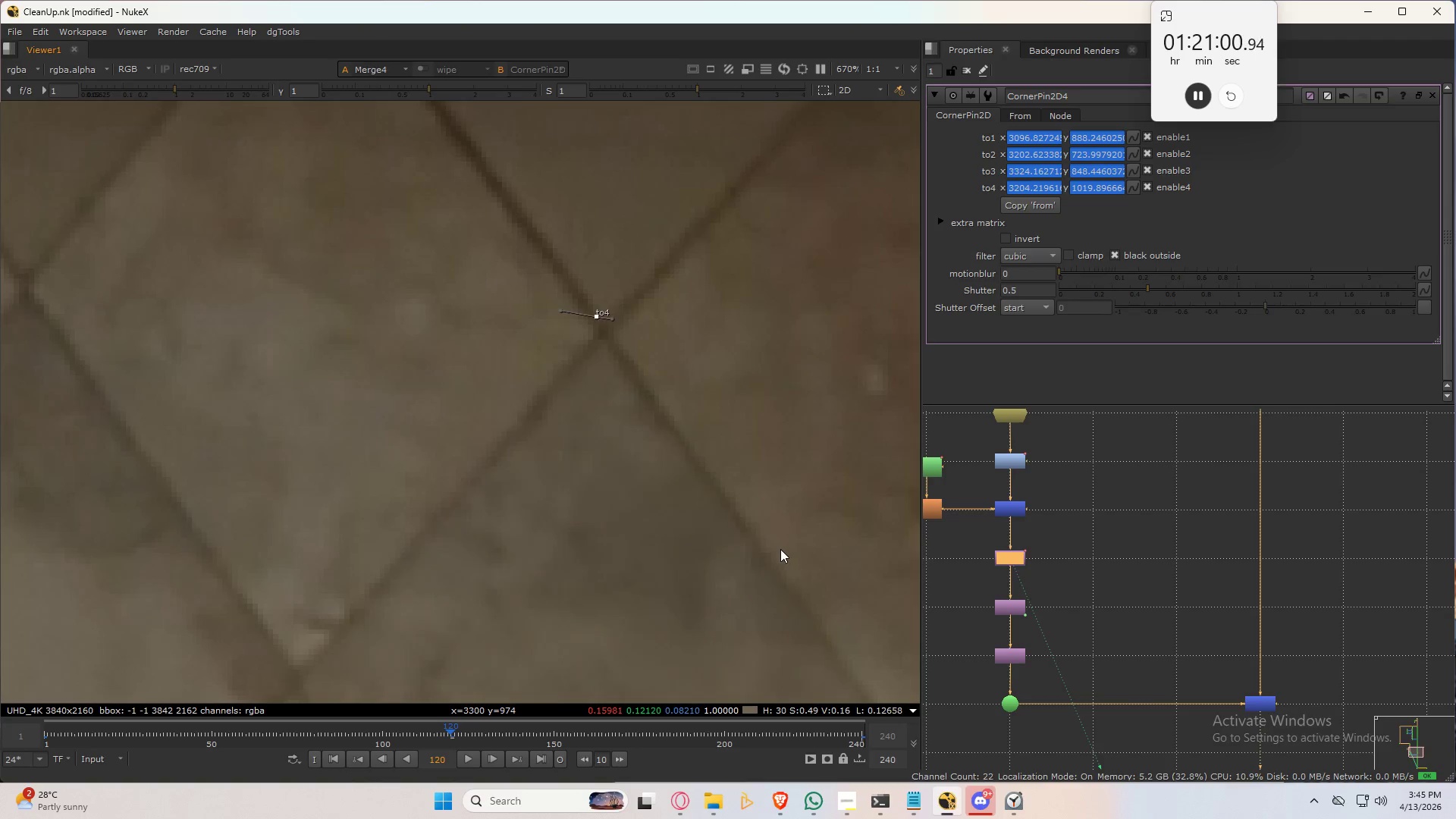 
hold_key(key=3, duration=0.38)
 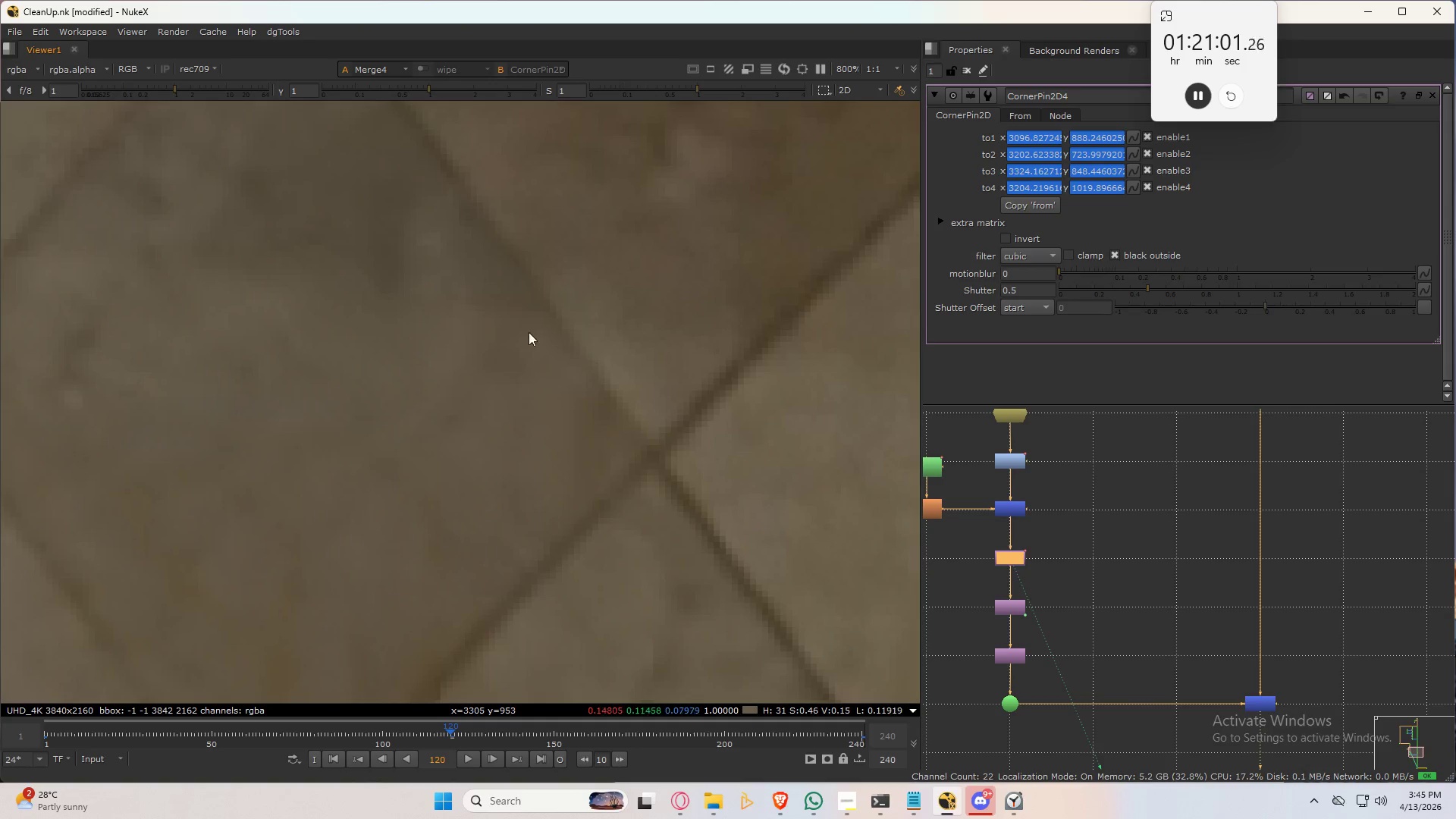 
key(2)
 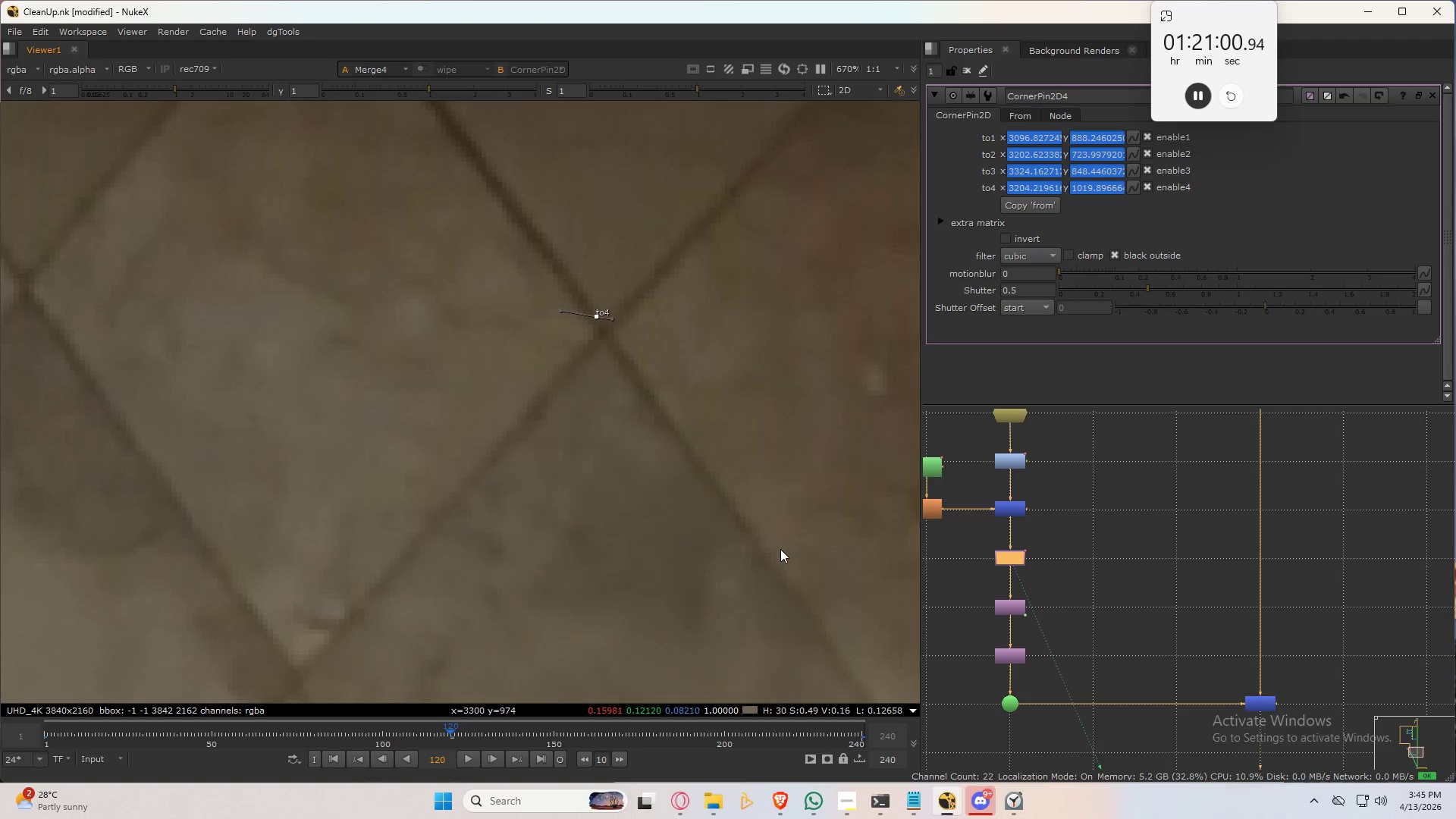 
scroll: coordinate [504, 209], scroll_direction: up, amount: 1.0
 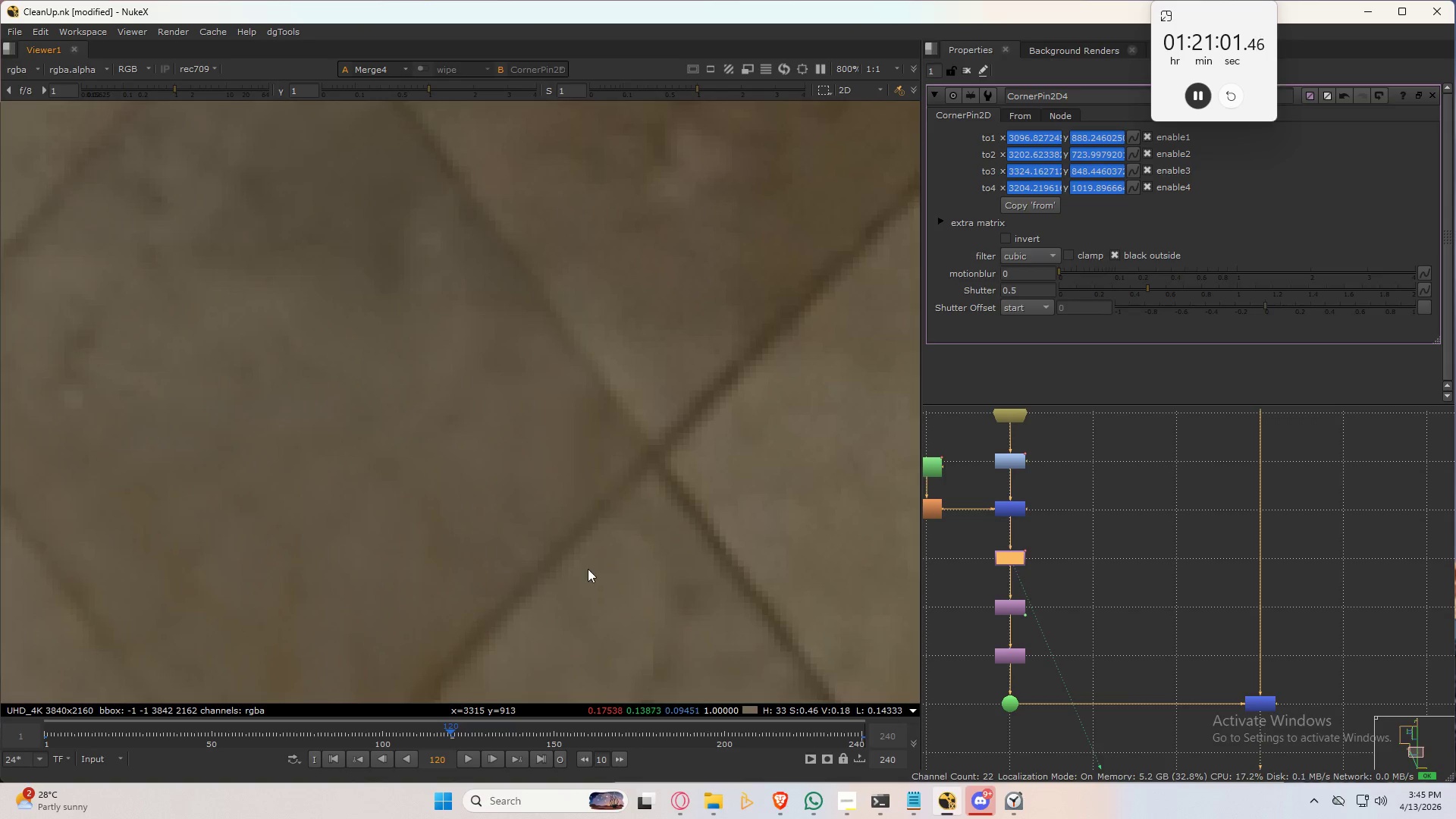 
scroll: coordinate [591, 469], scroll_direction: down, amount: 8.0
 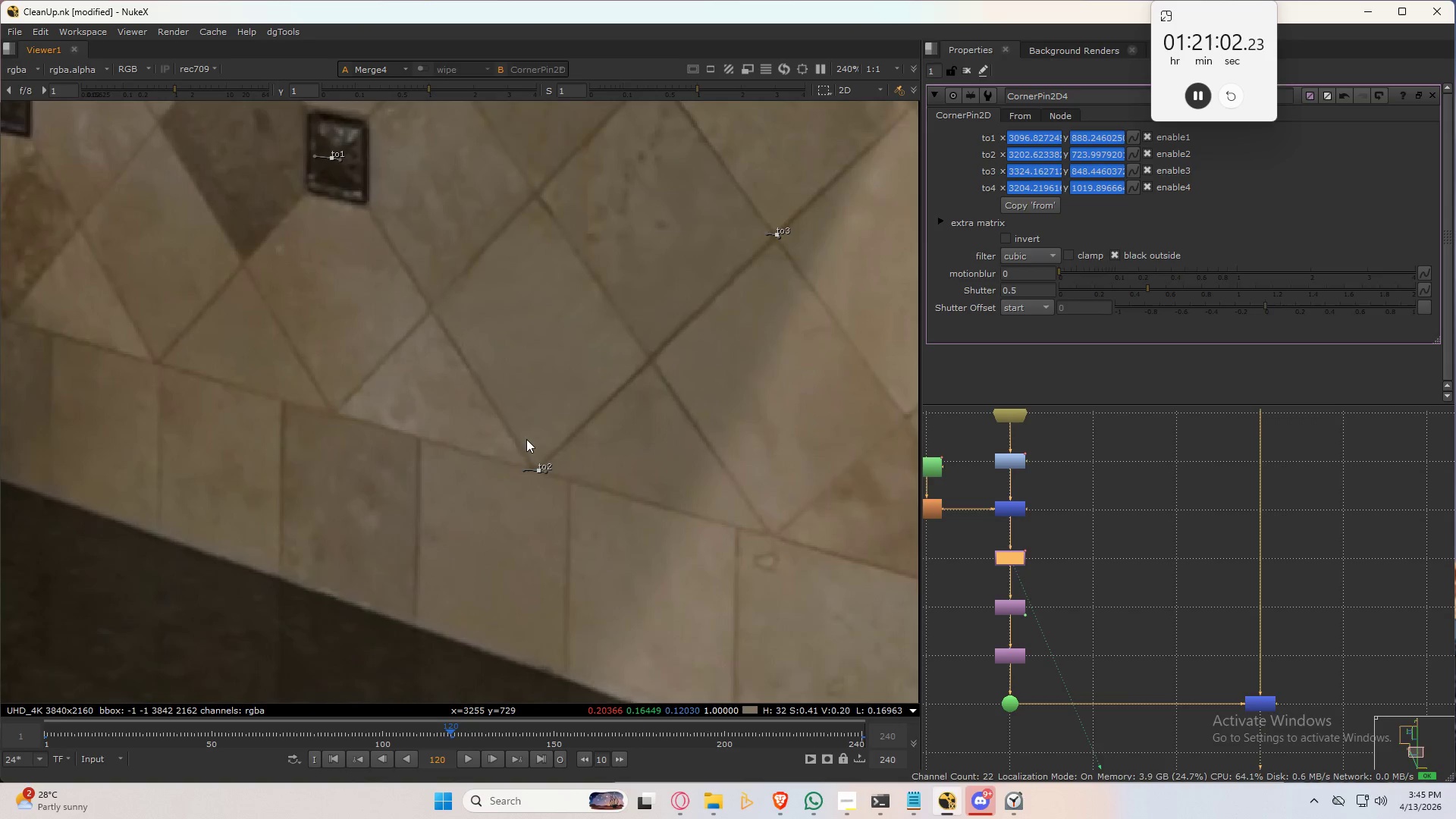 
scroll: coordinate [551, 443], scroll_direction: up, amount: 7.0
 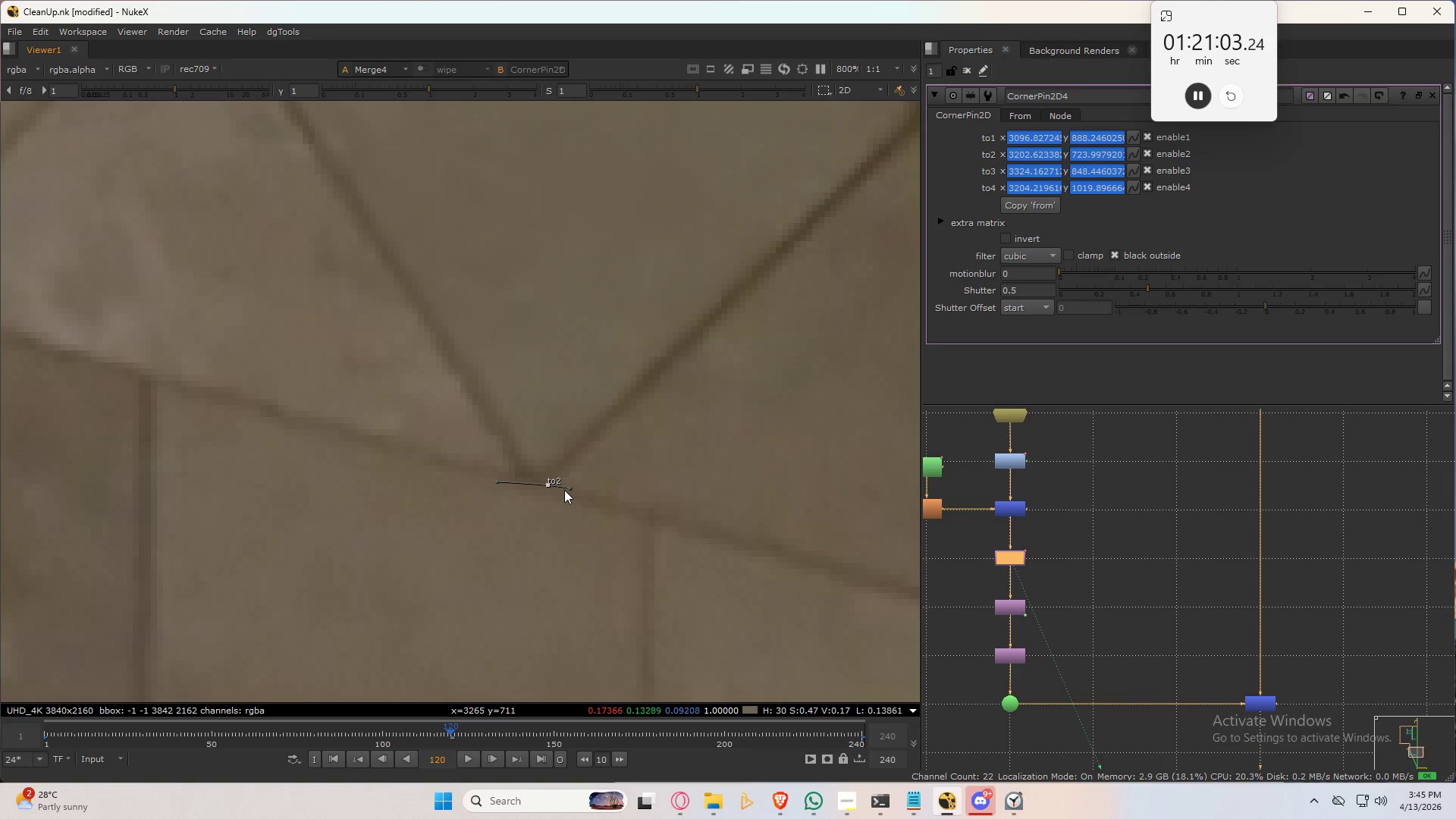 
hold_key(key=3, duration=0.48)
 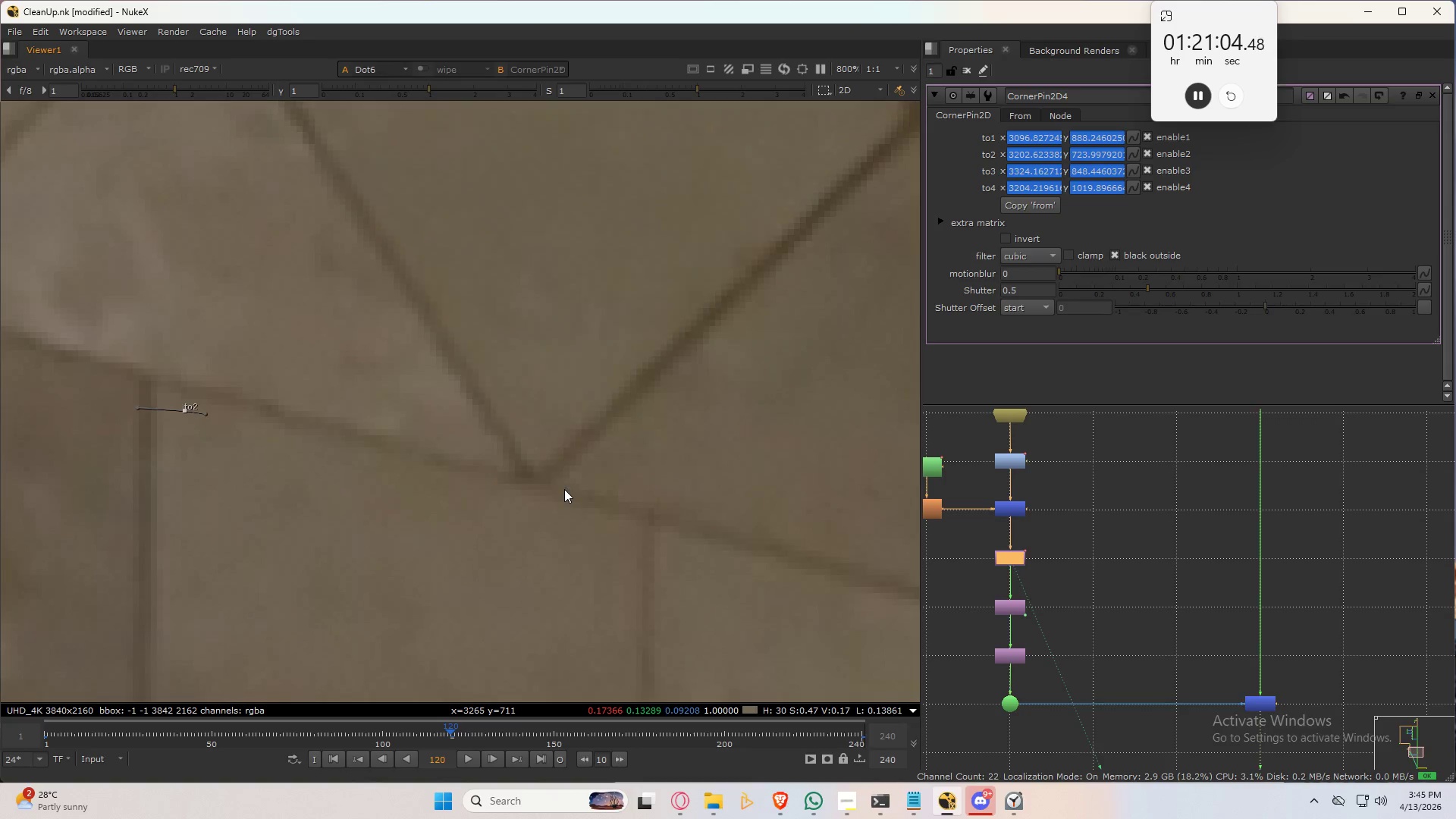 
hold_key(key=2, duration=0.47)
 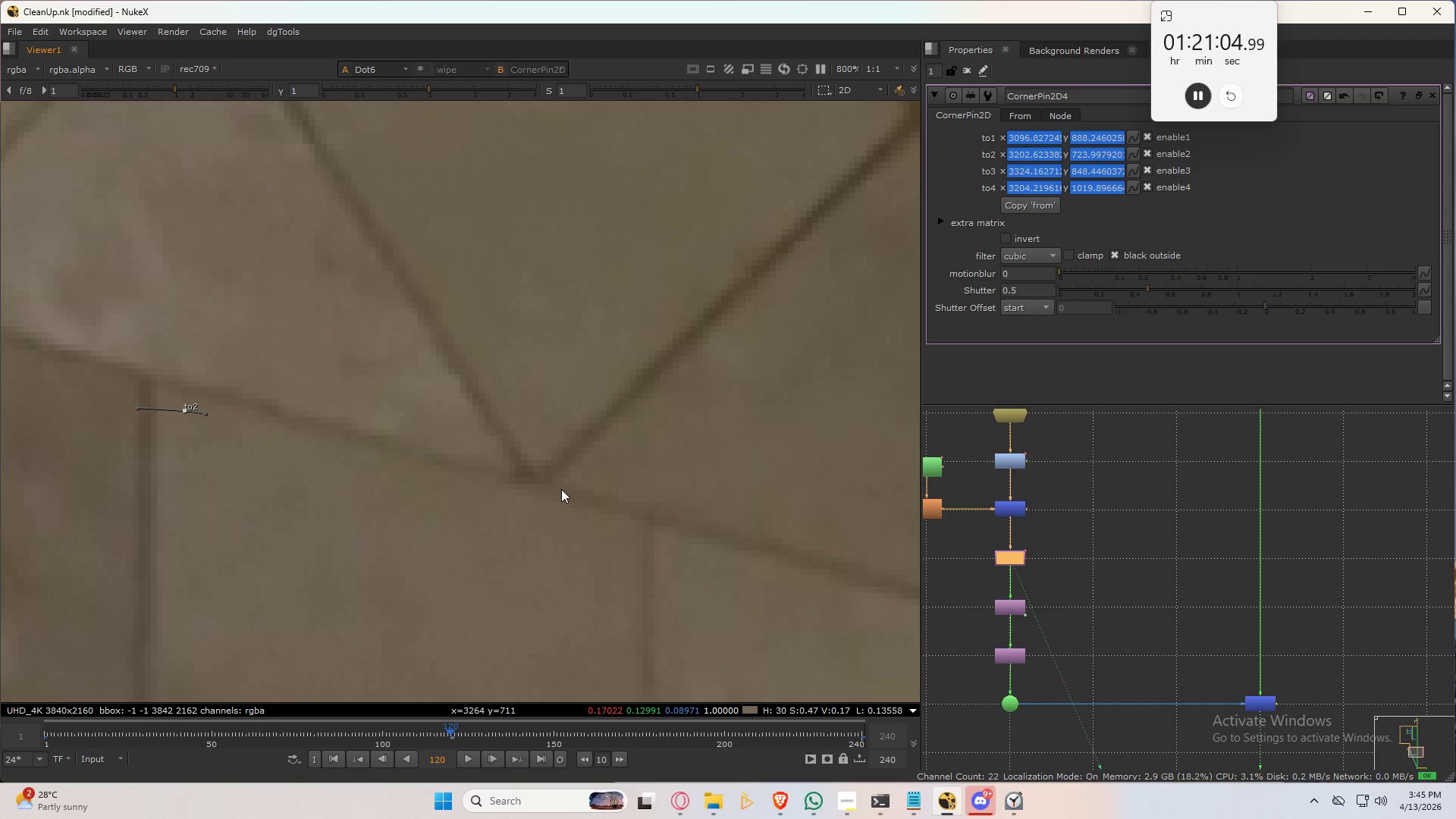 
hold_key(key=3, duration=0.61)
 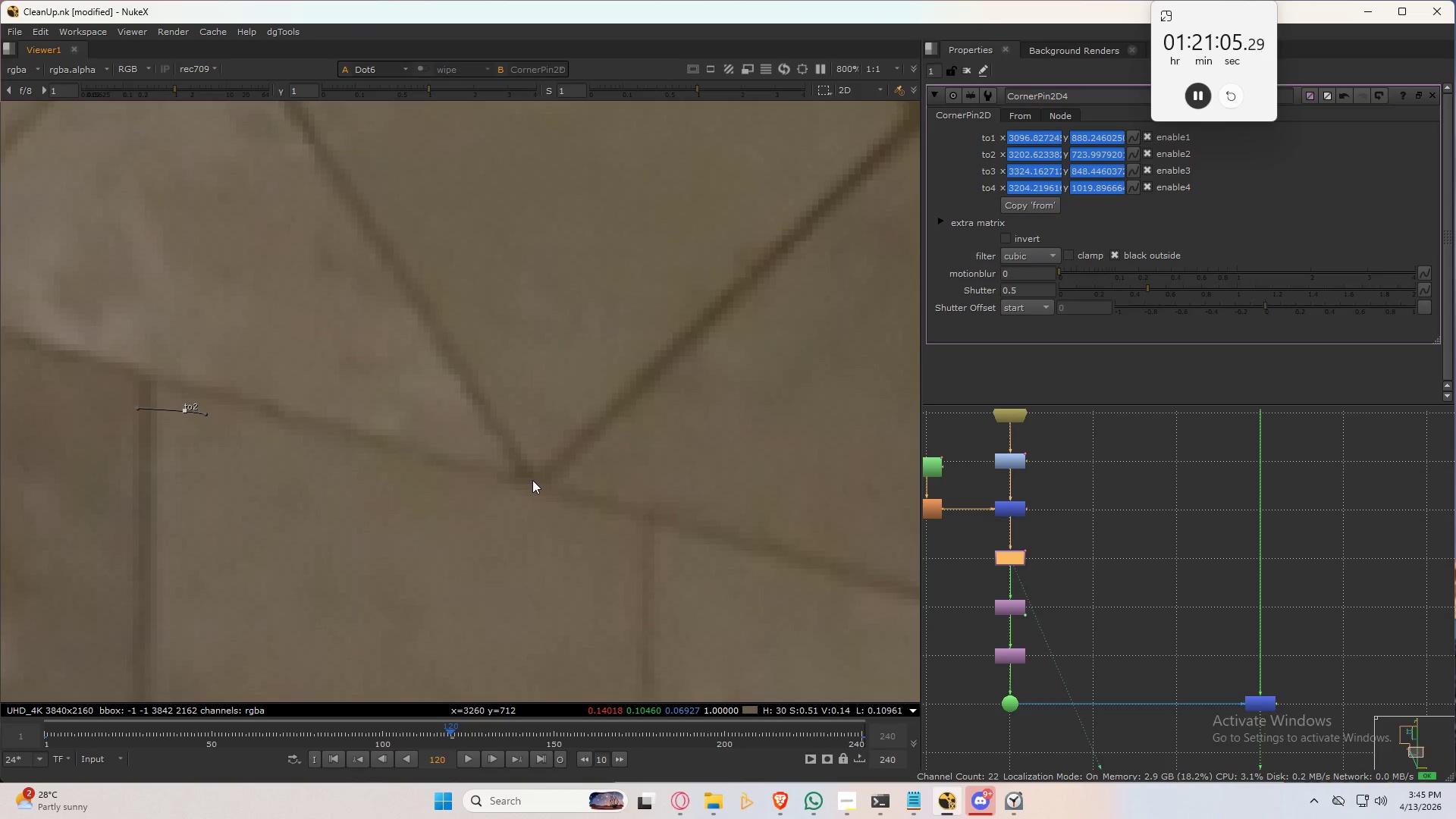 
hold_key(key=2, duration=0.39)
 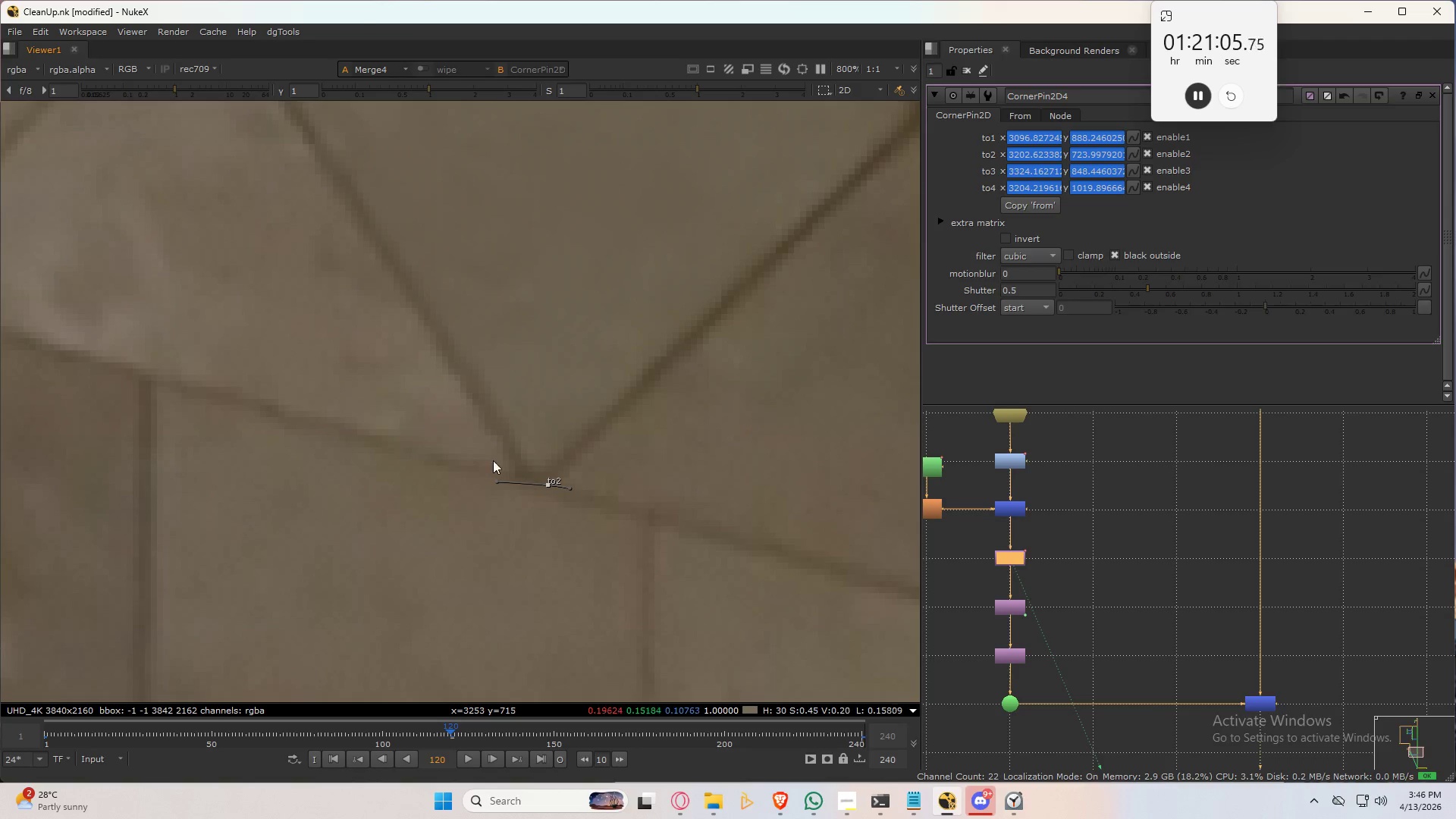 
left_click_drag(start_coordinate=[480, 448], to_coordinate=[648, 553])
 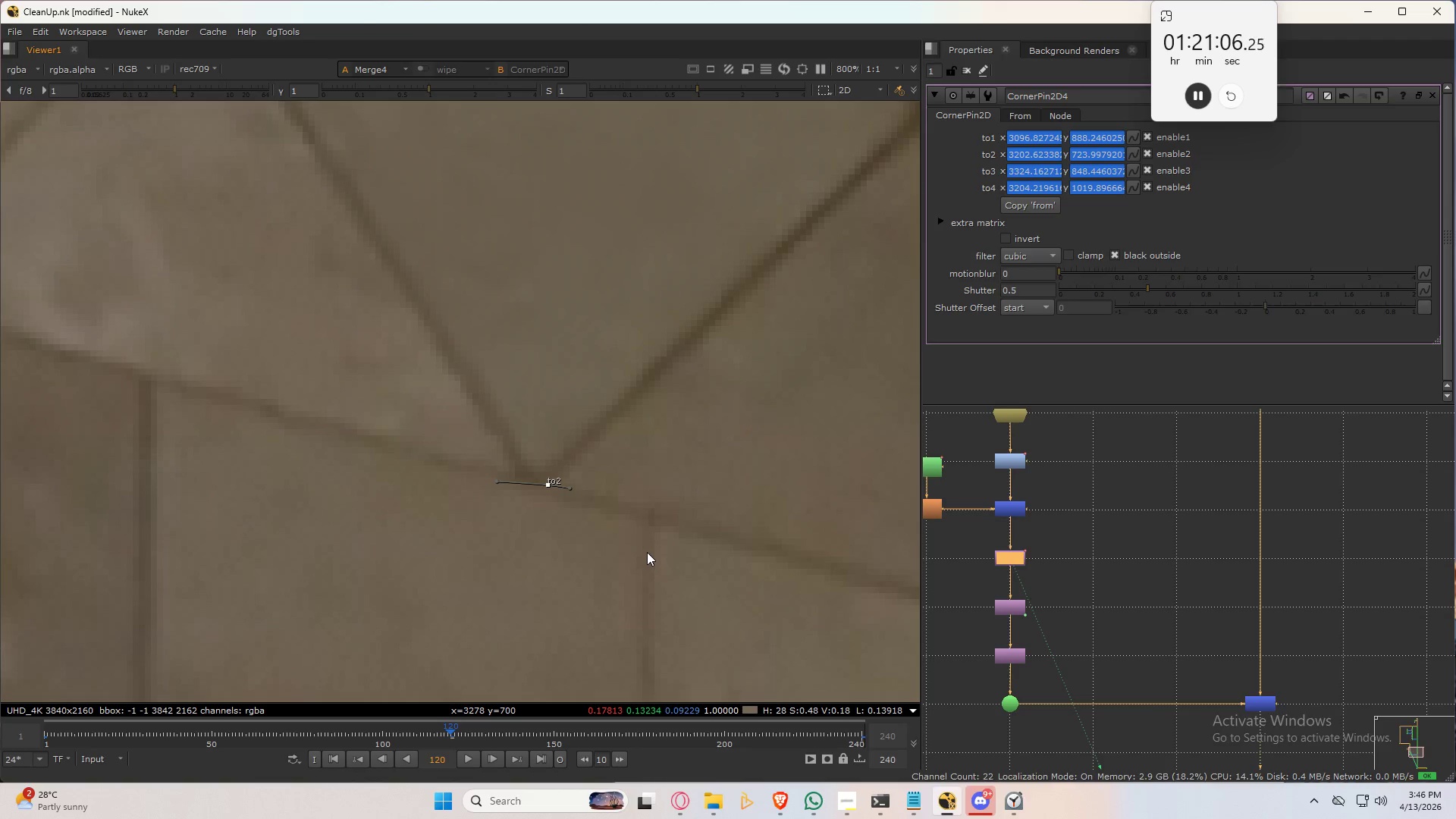 
key(Control+Numpad4)
 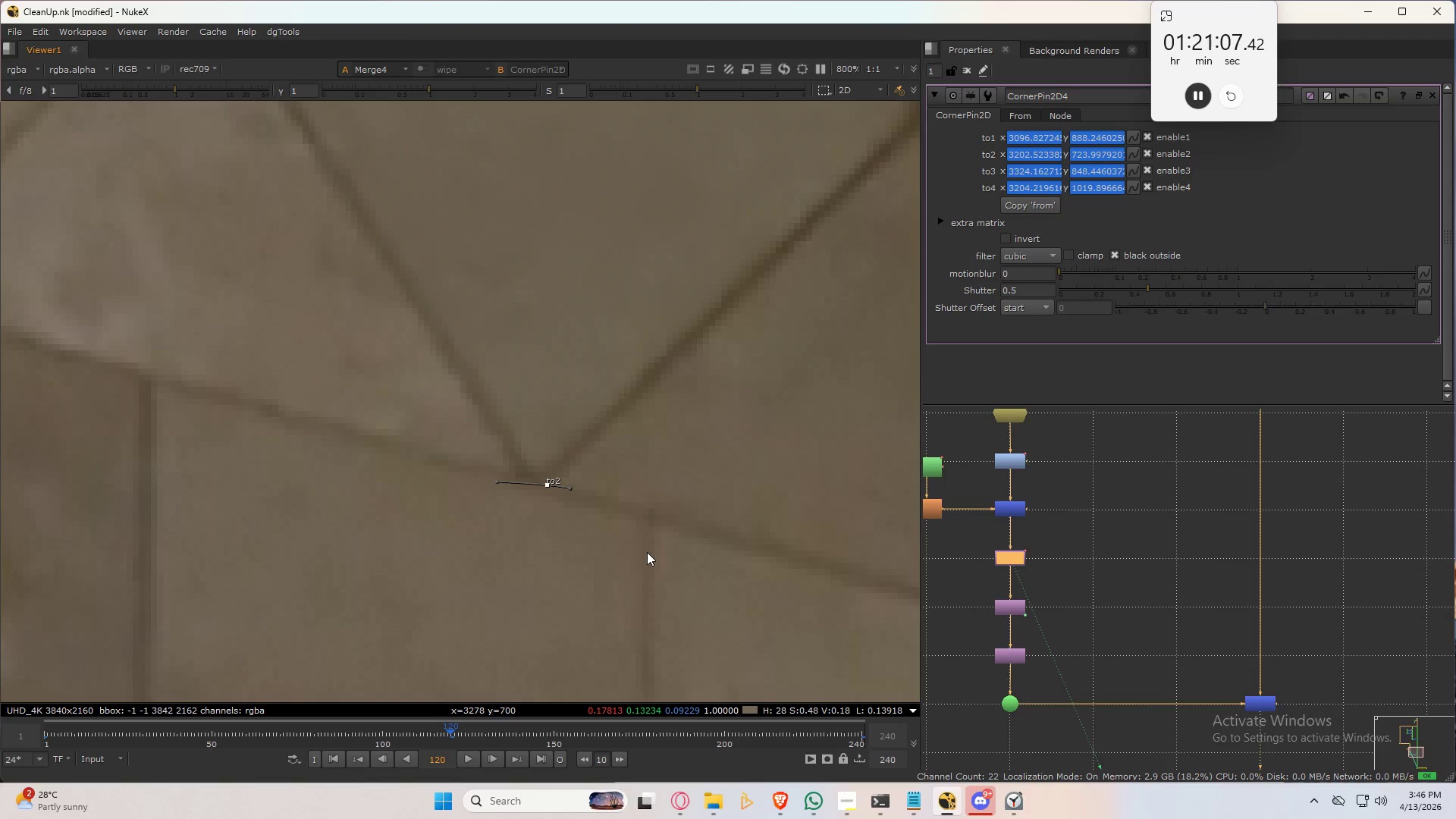 
key(Control+Numpad4)
 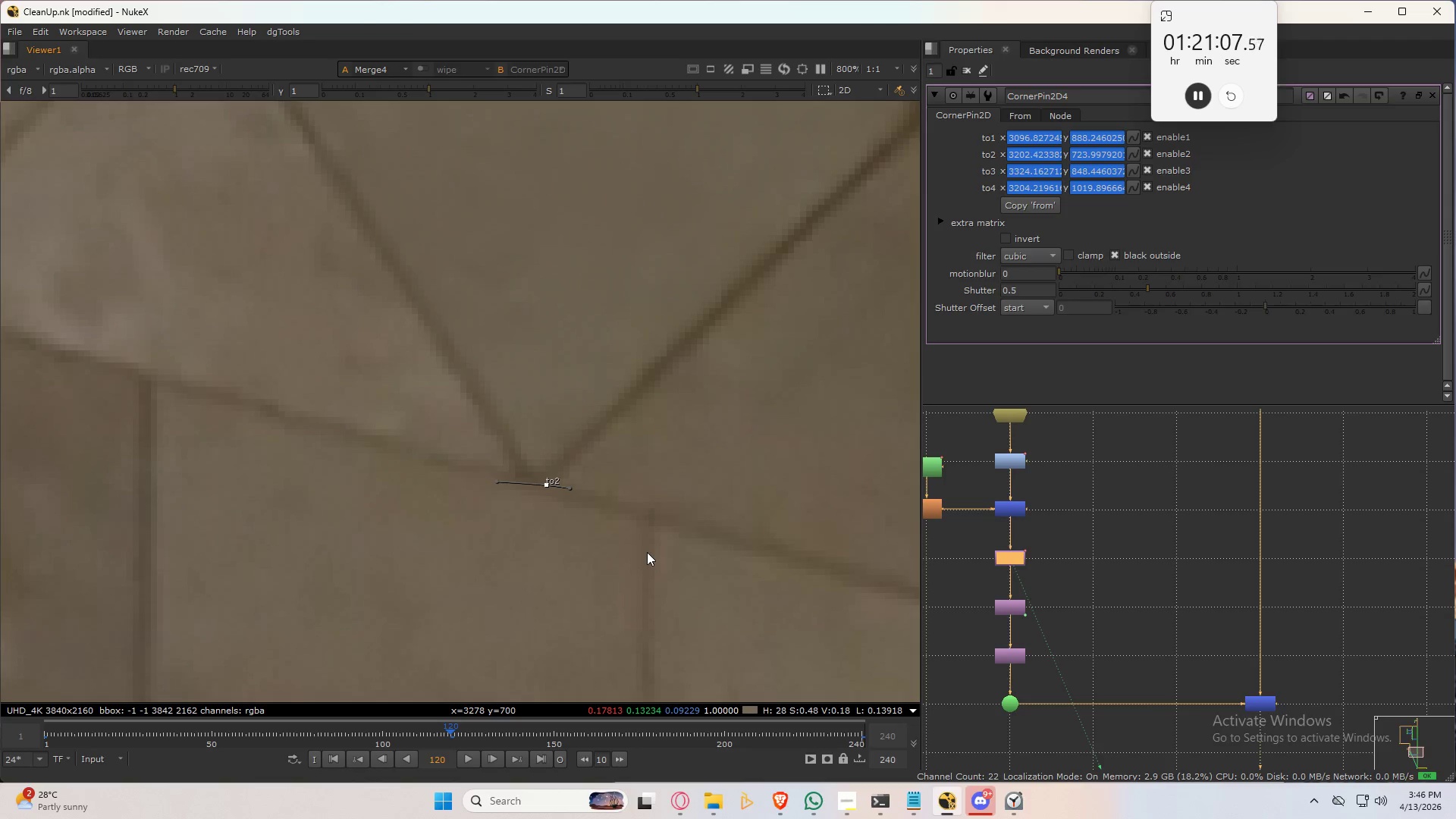 
key(Control+Numpad4)
 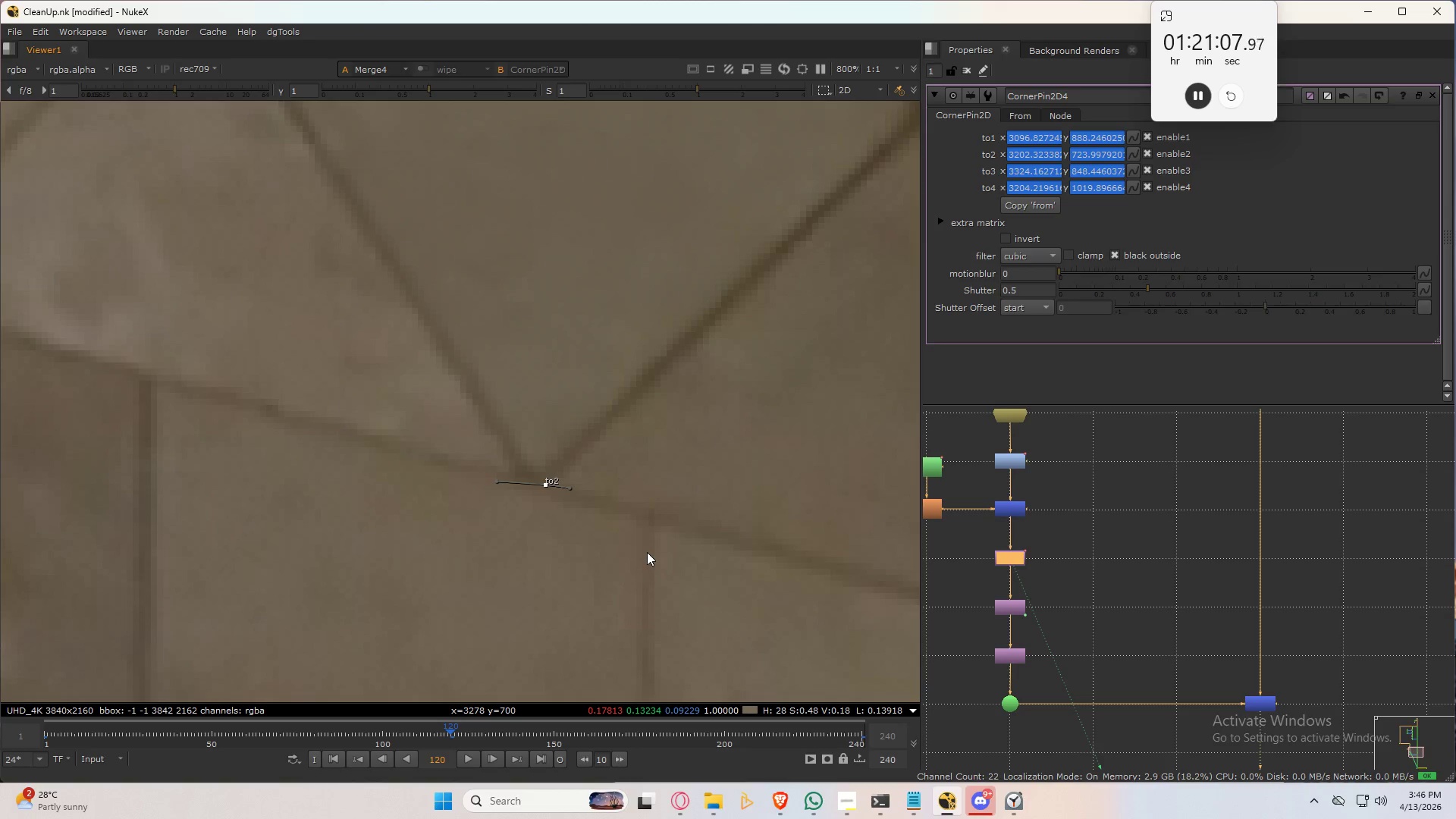 
key(Control+Numpad7)
 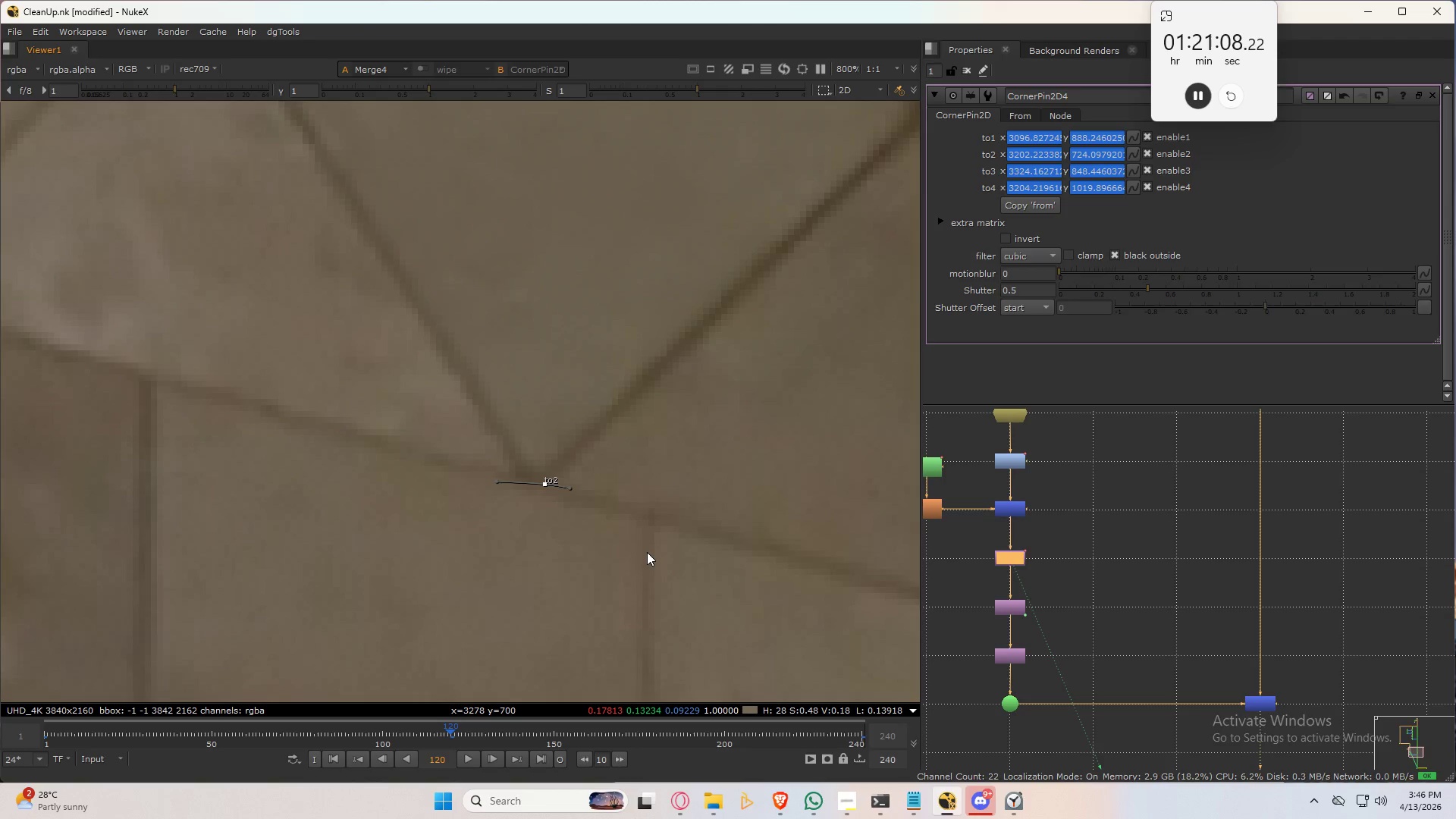 
key(Control+Numpad7)
 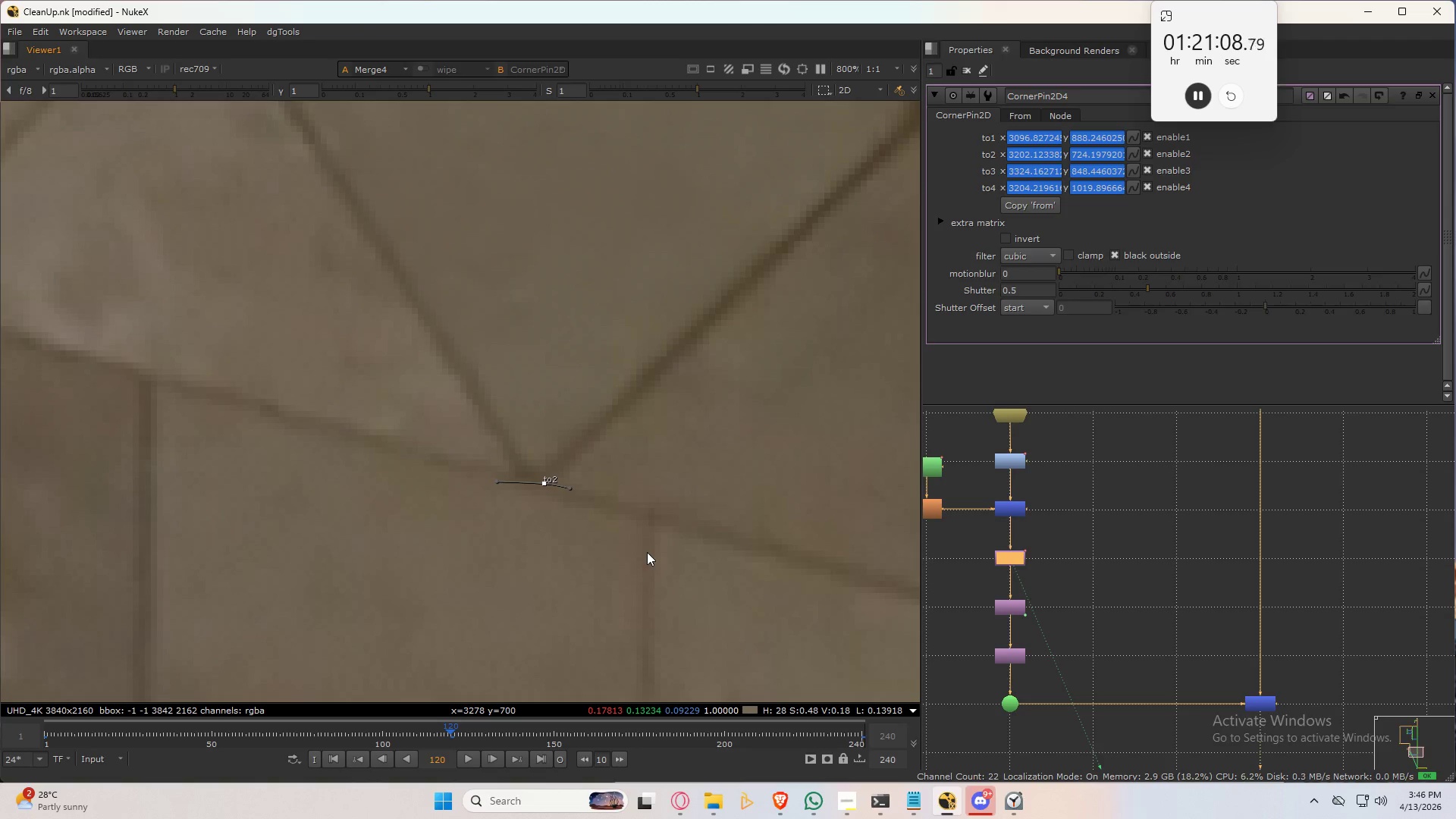 
hold_key(key=3, duration=0.33)
 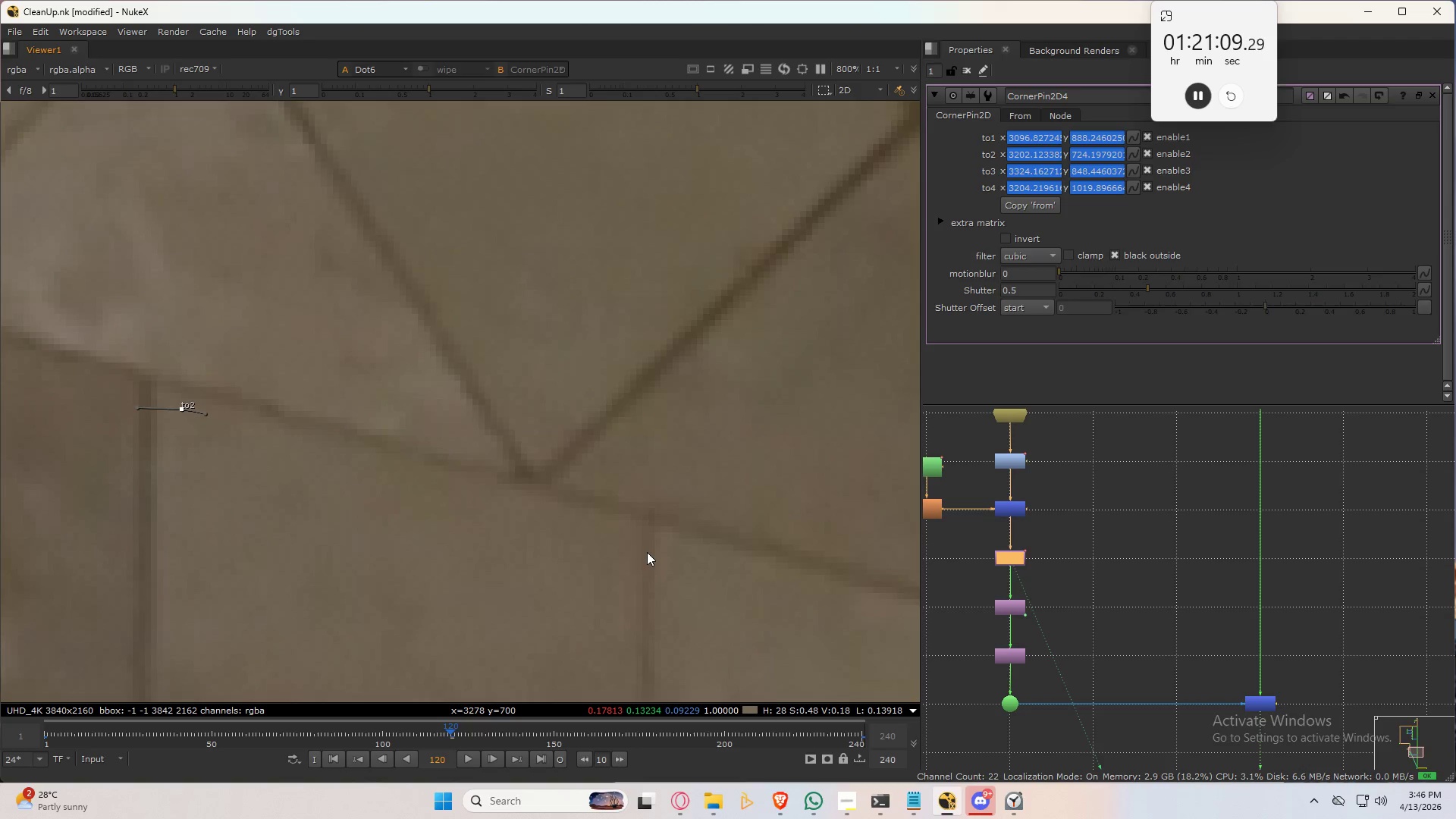 
type(23)
 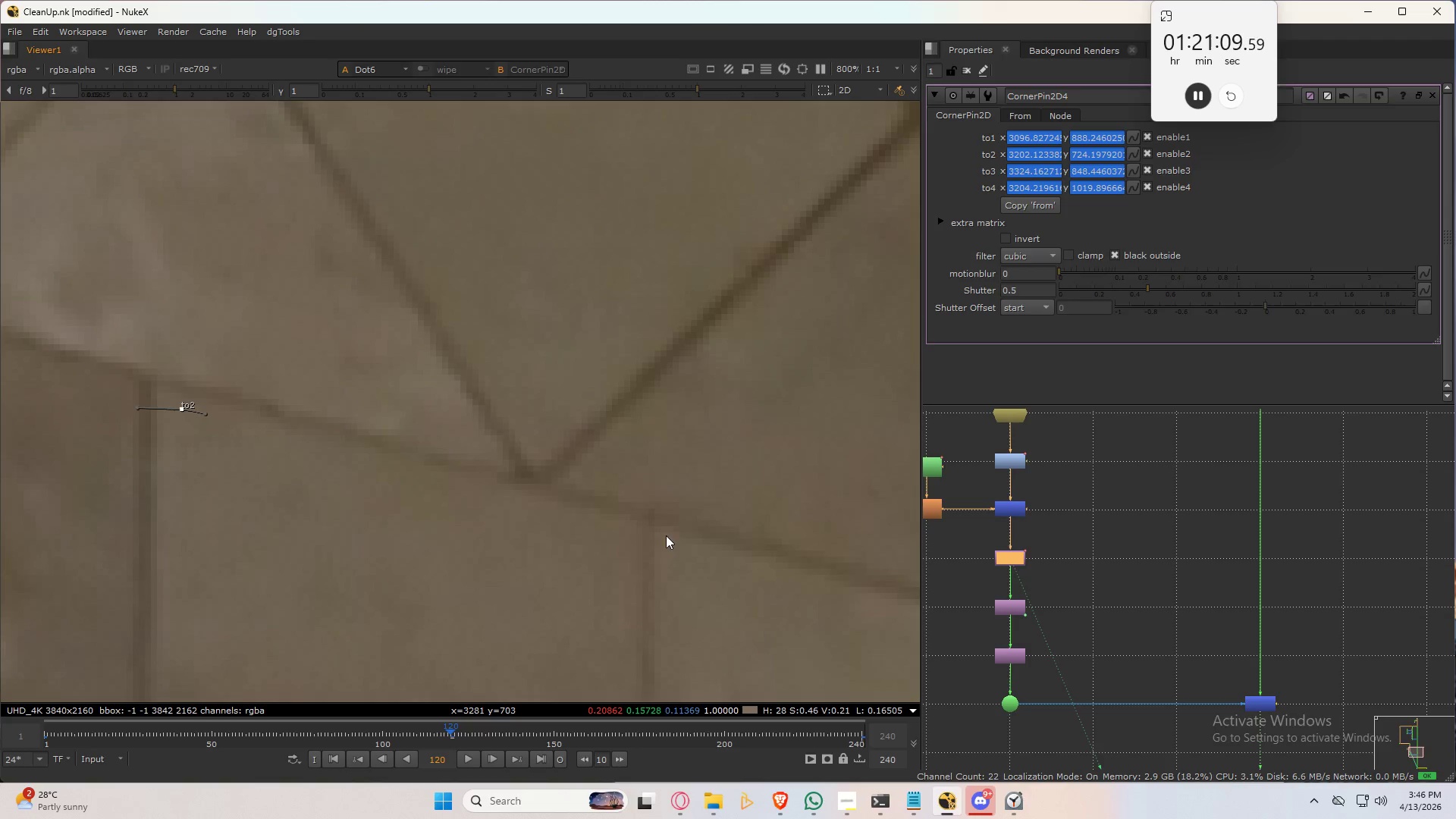 
key(2)
 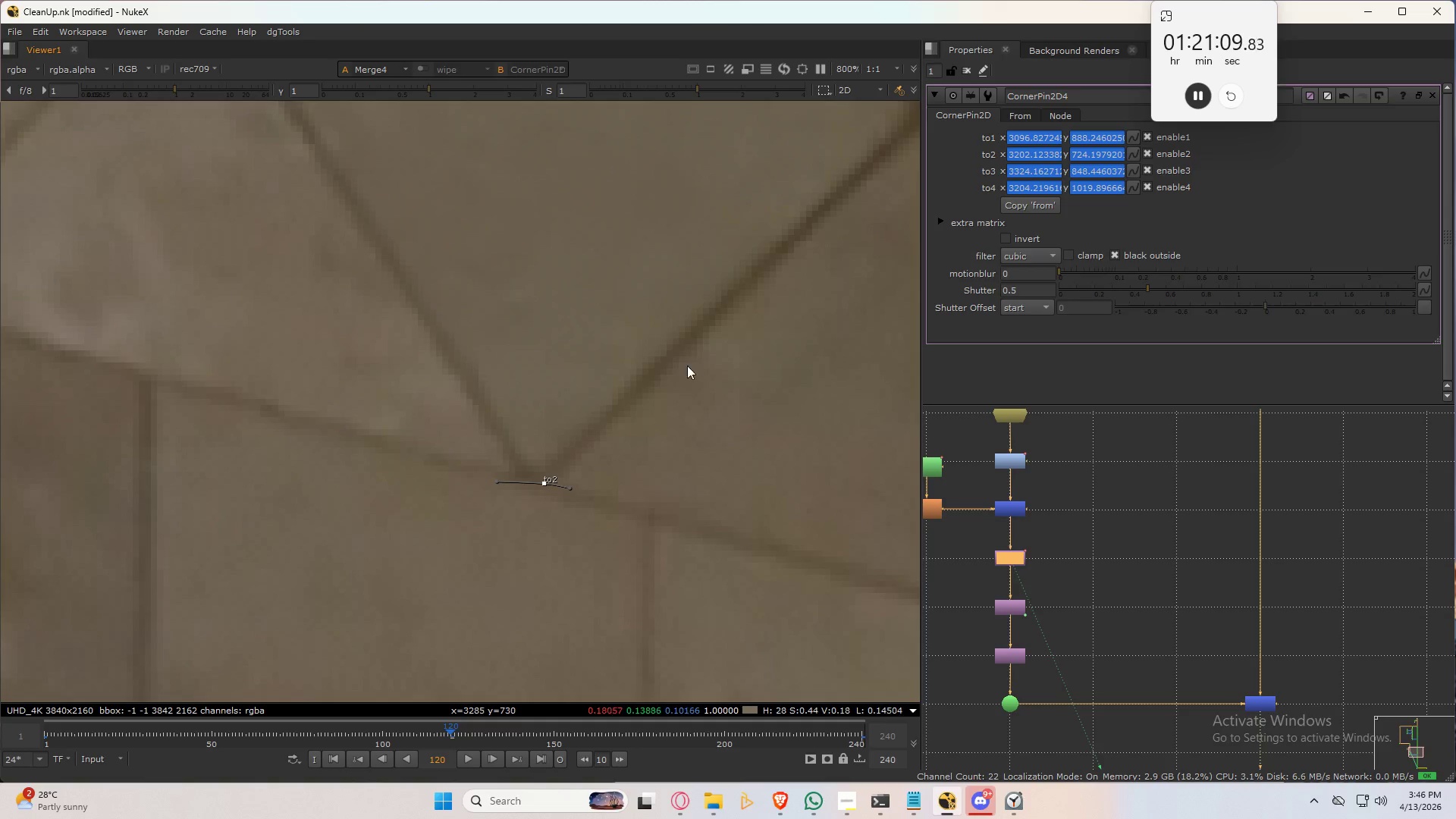 
scroll: coordinate [670, 373], scroll_direction: down, amount: 5.0
 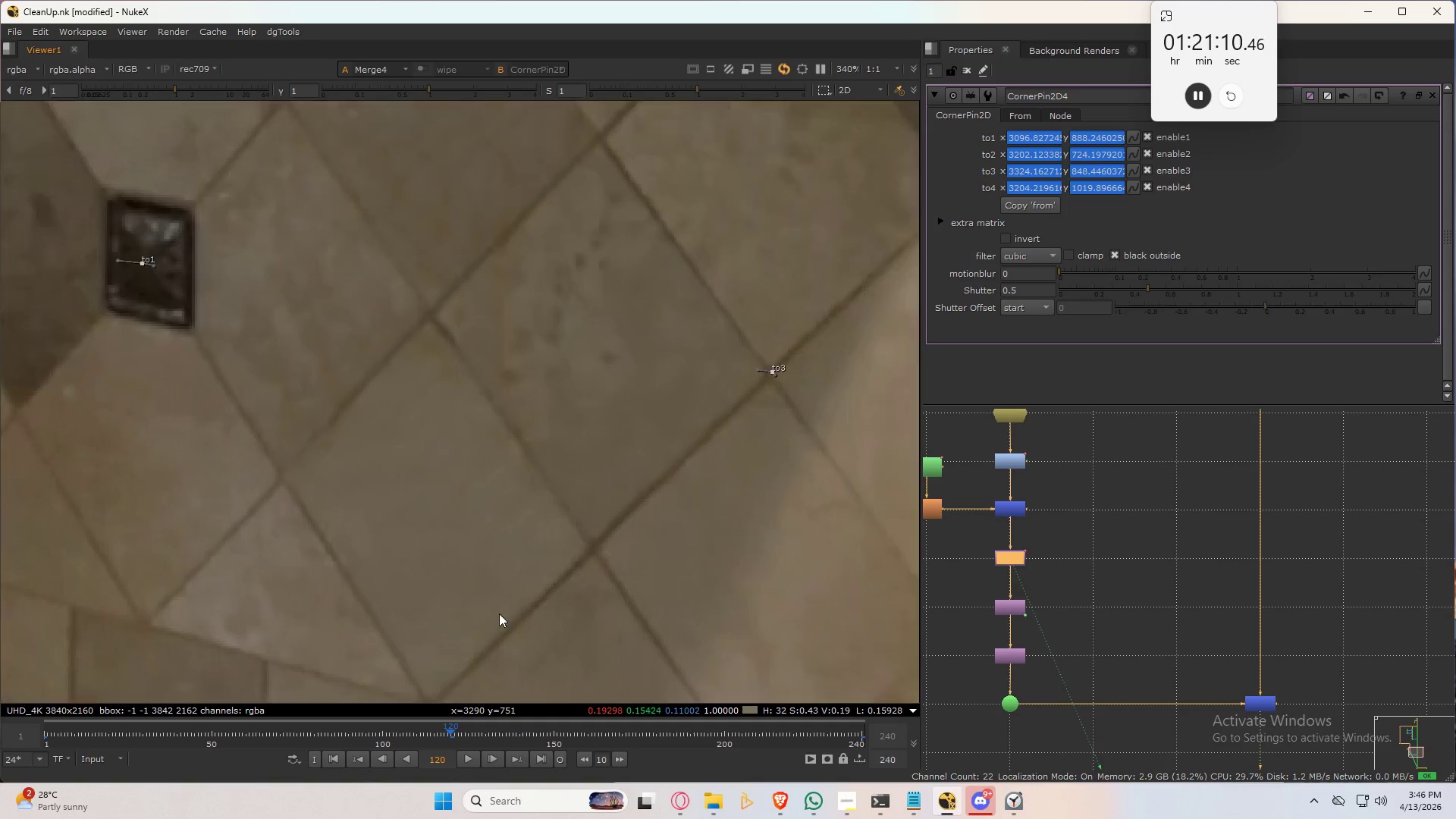 
hold_key(key=3, duration=0.31)
 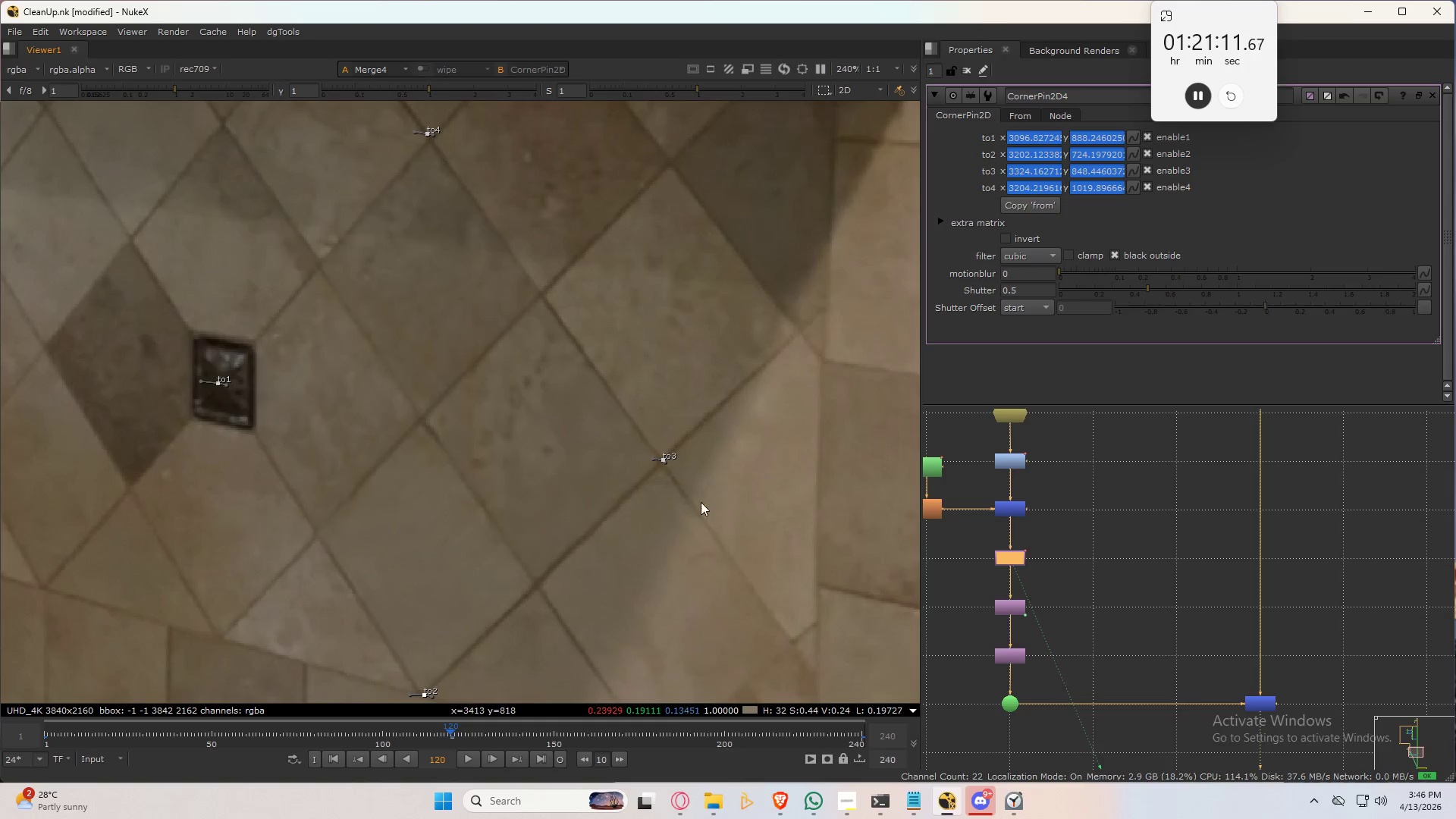 
key(2)
 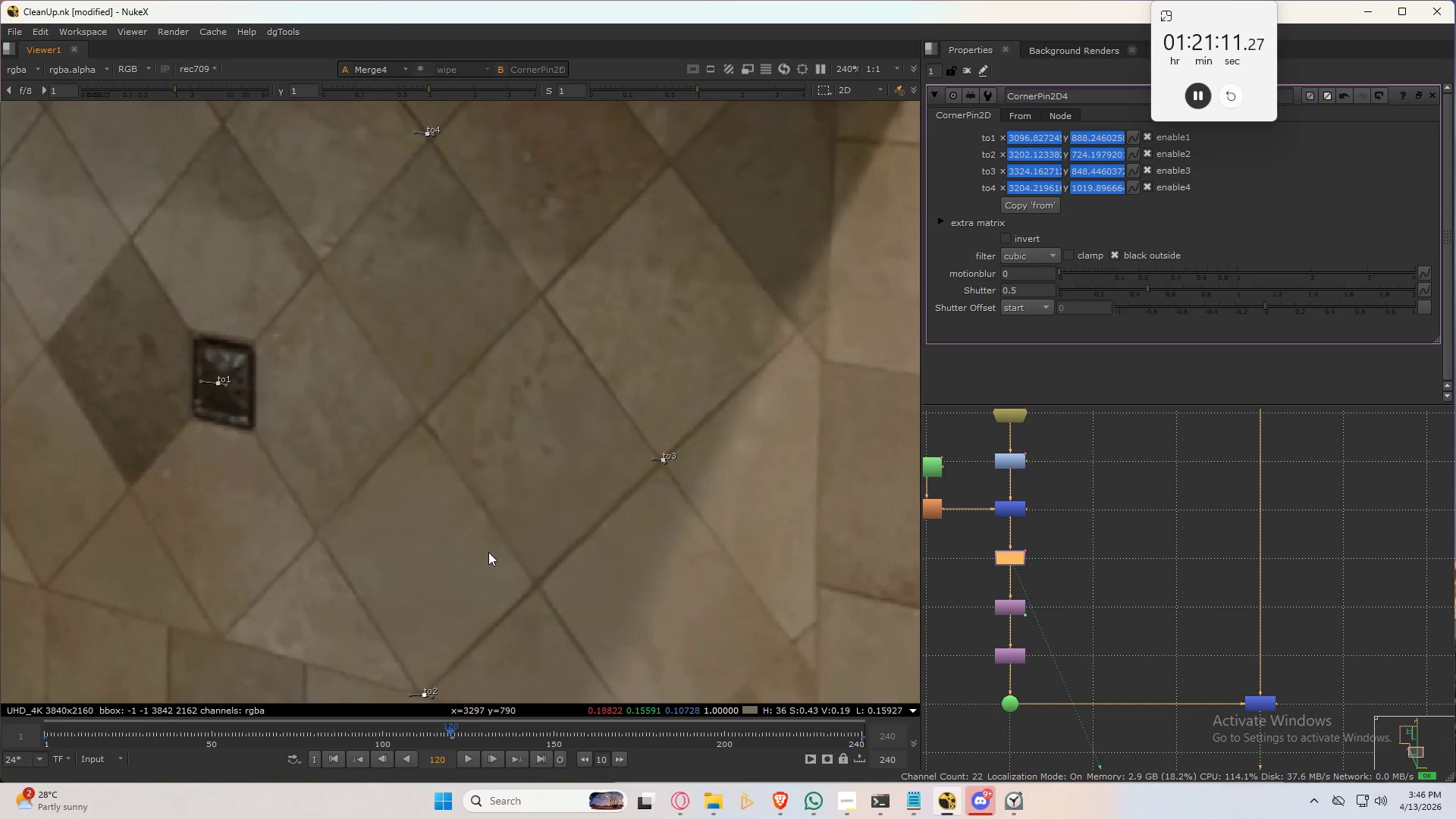 
scroll: coordinate [488, 554], scroll_direction: down, amount: 2.0
 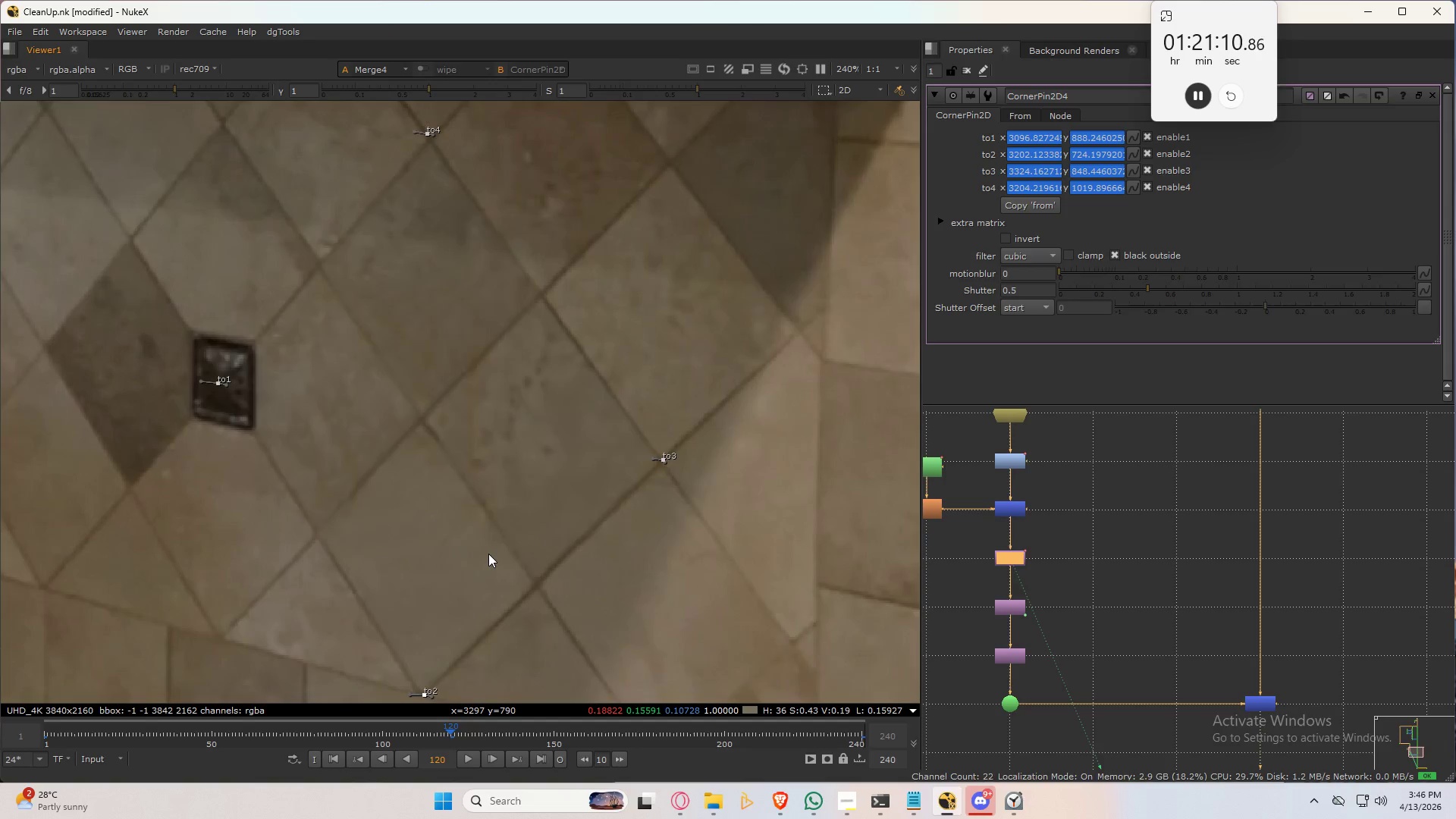 
type(32)
 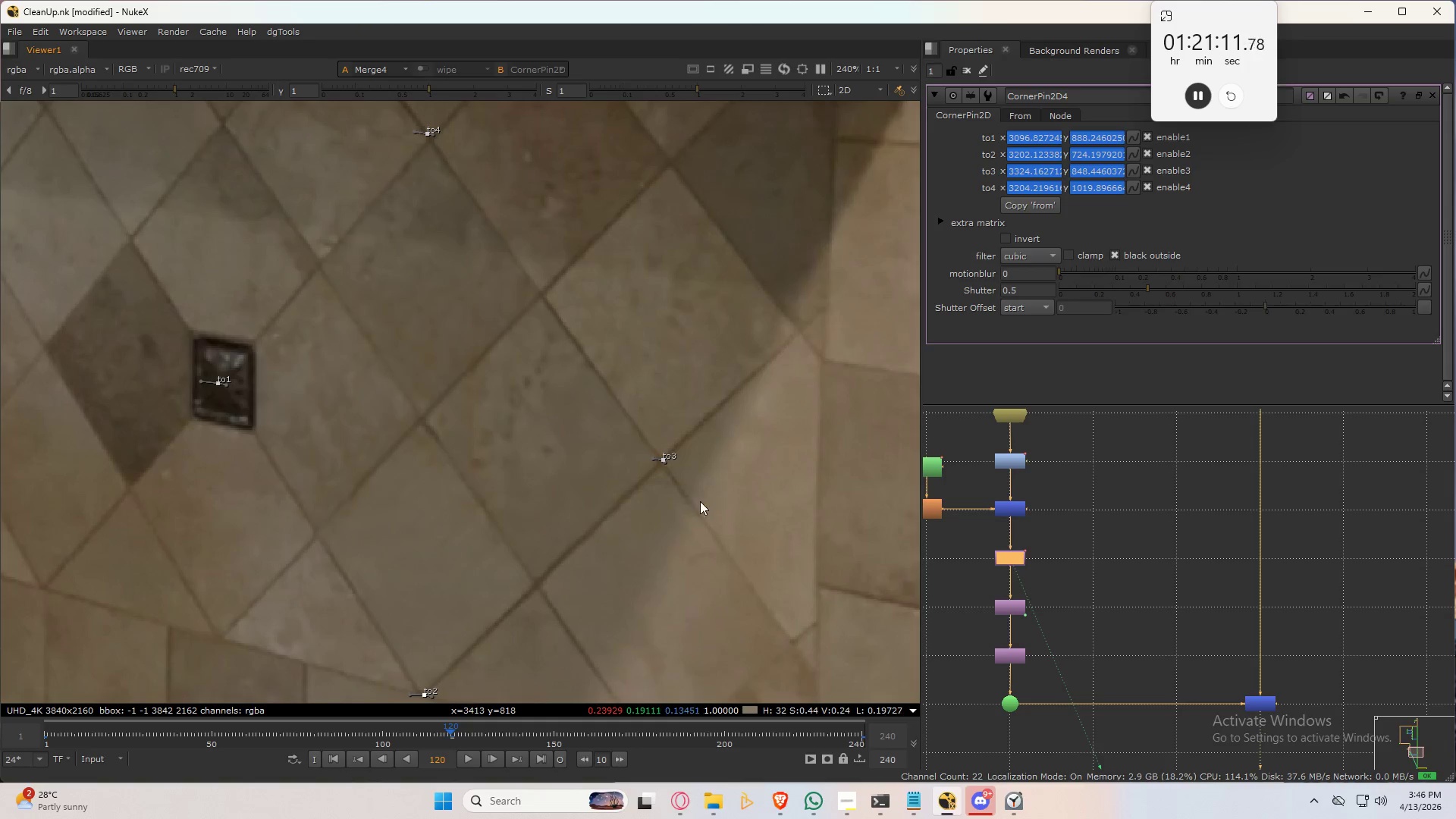 
hold_key(key=3, duration=0.48)
 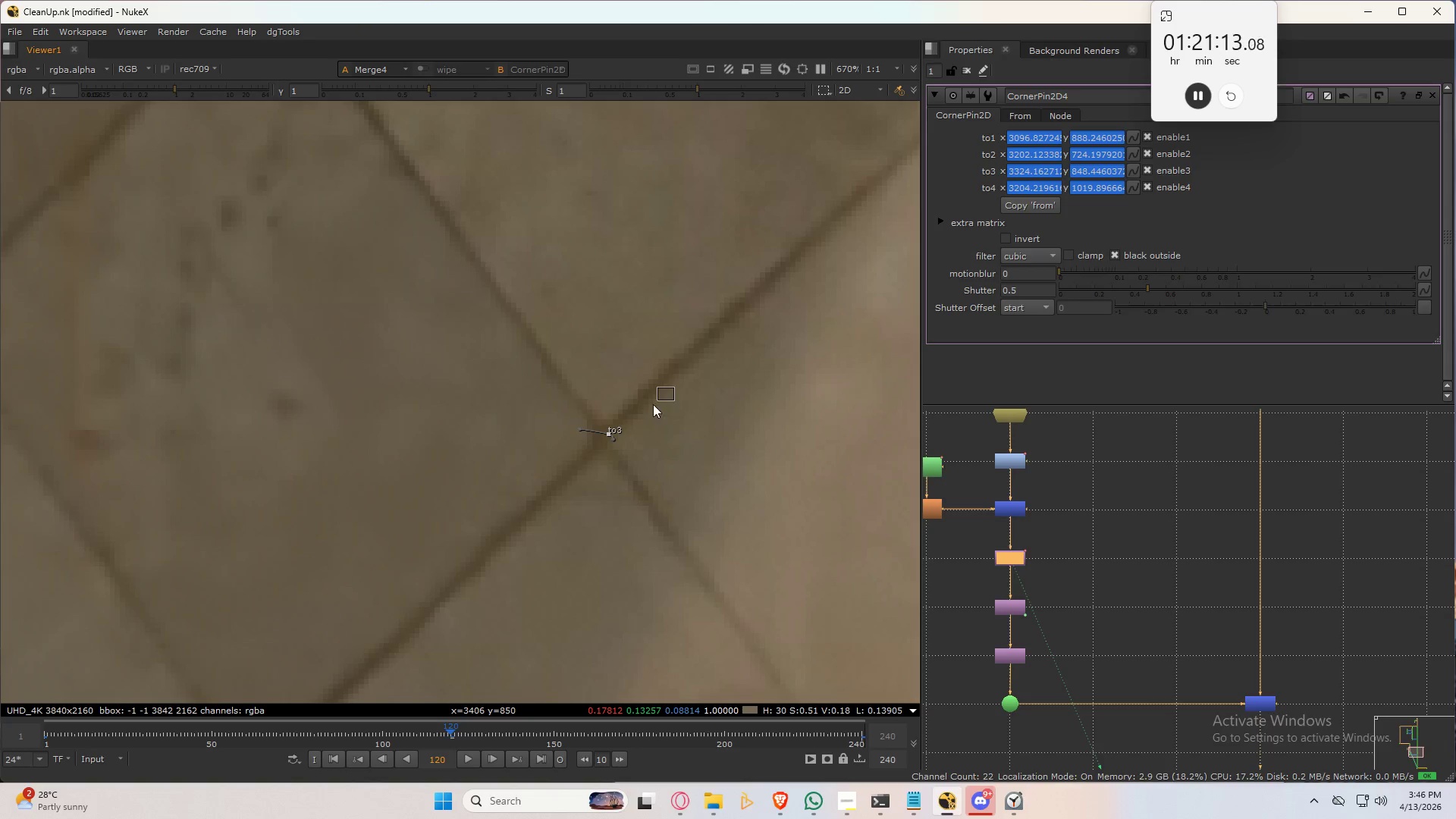 
scroll: coordinate [694, 471], scroll_direction: up, amount: 6.0
 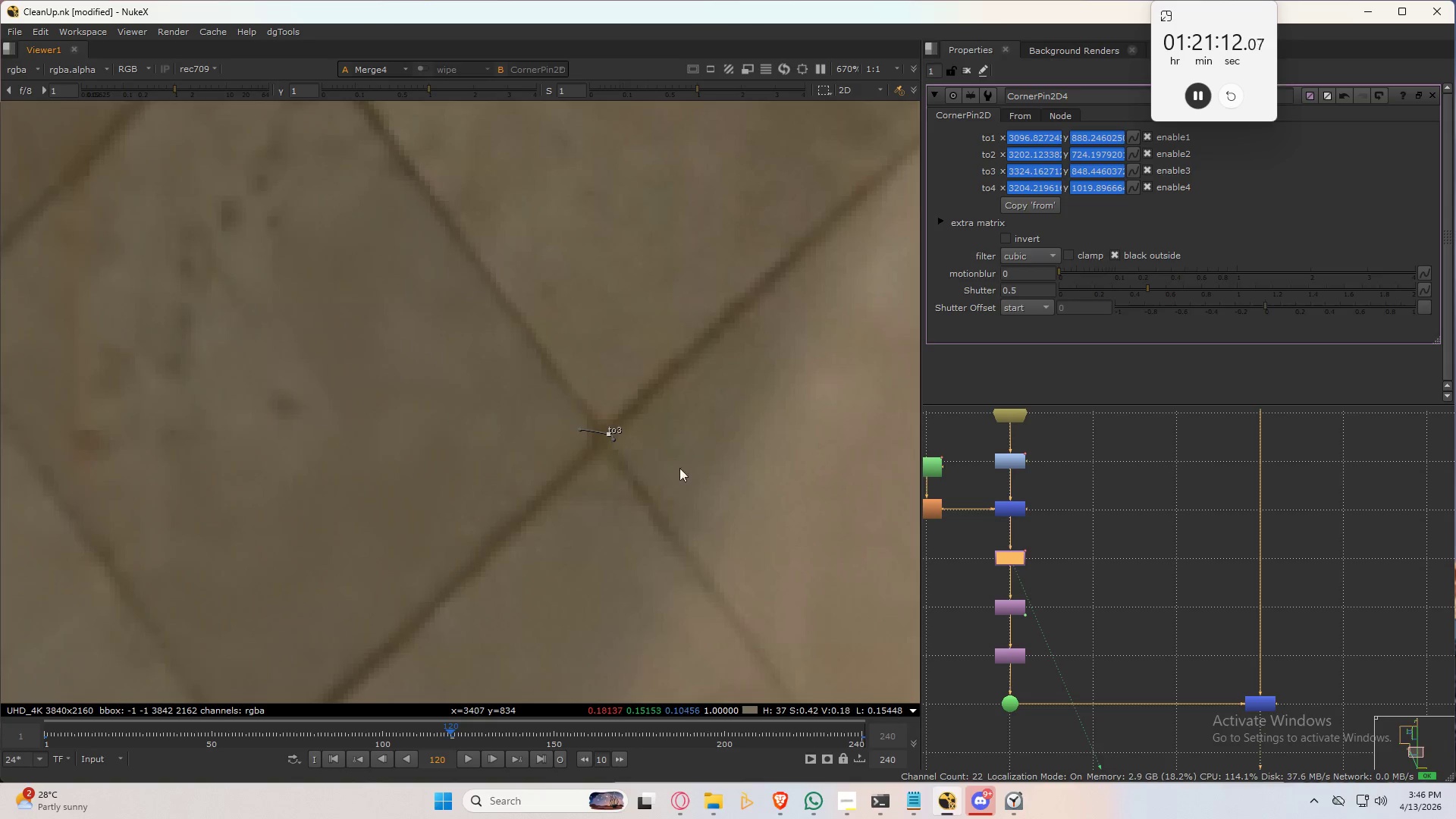 
hold_key(key=2, duration=0.31)
 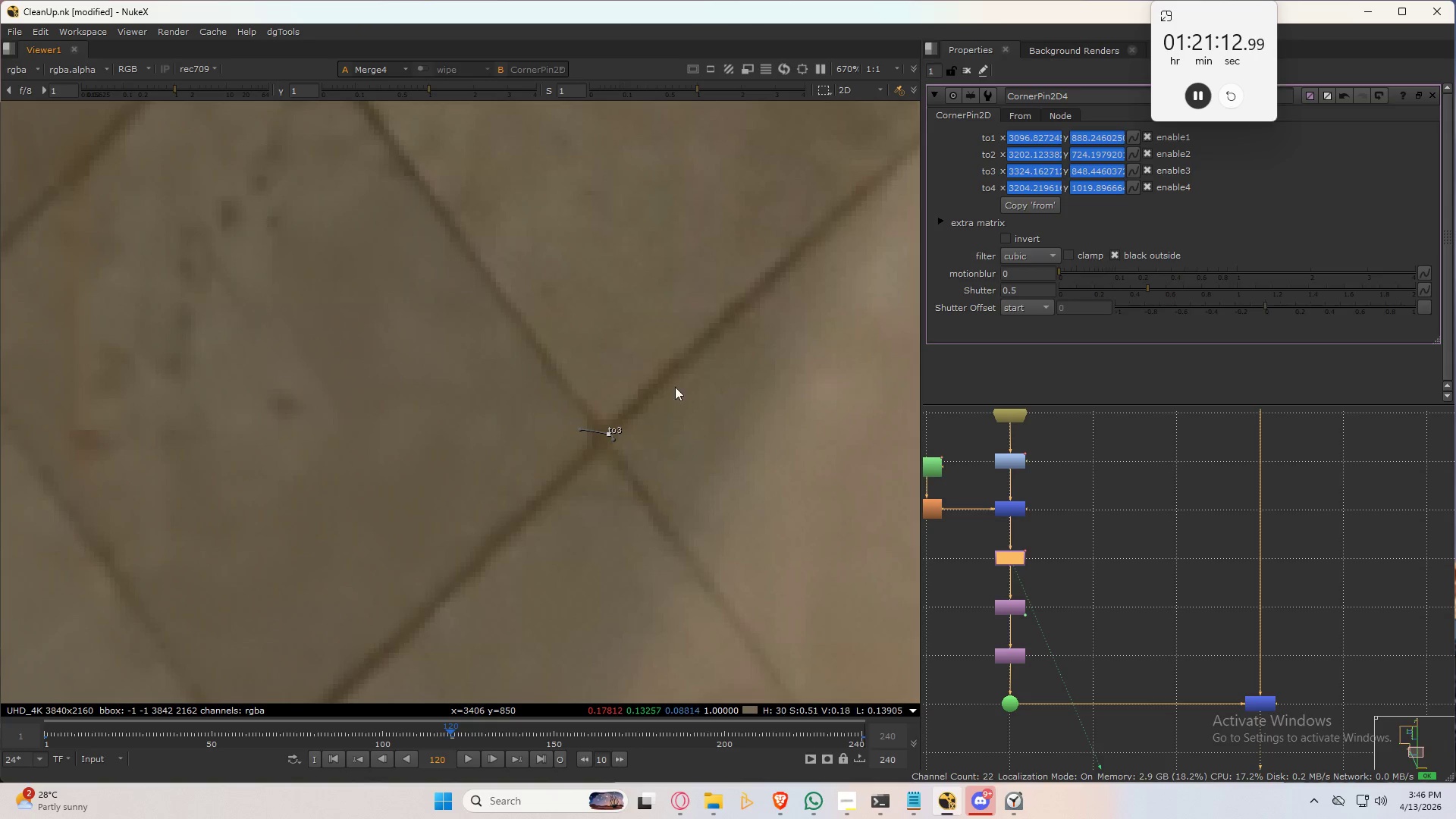 
left_click_drag(start_coordinate=[675, 387], to_coordinate=[557, 479])
 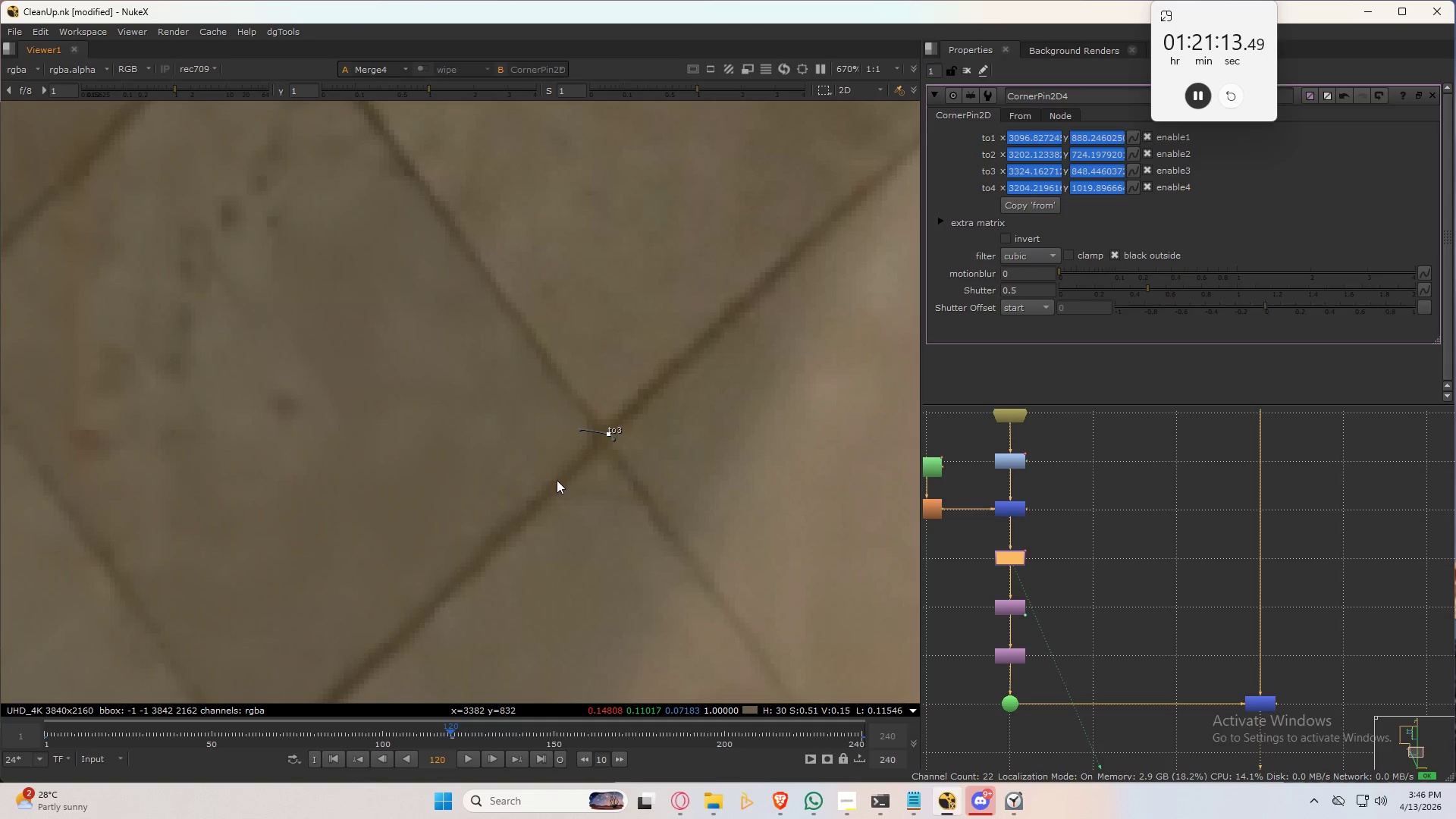 
key(Control+Numpad4)
 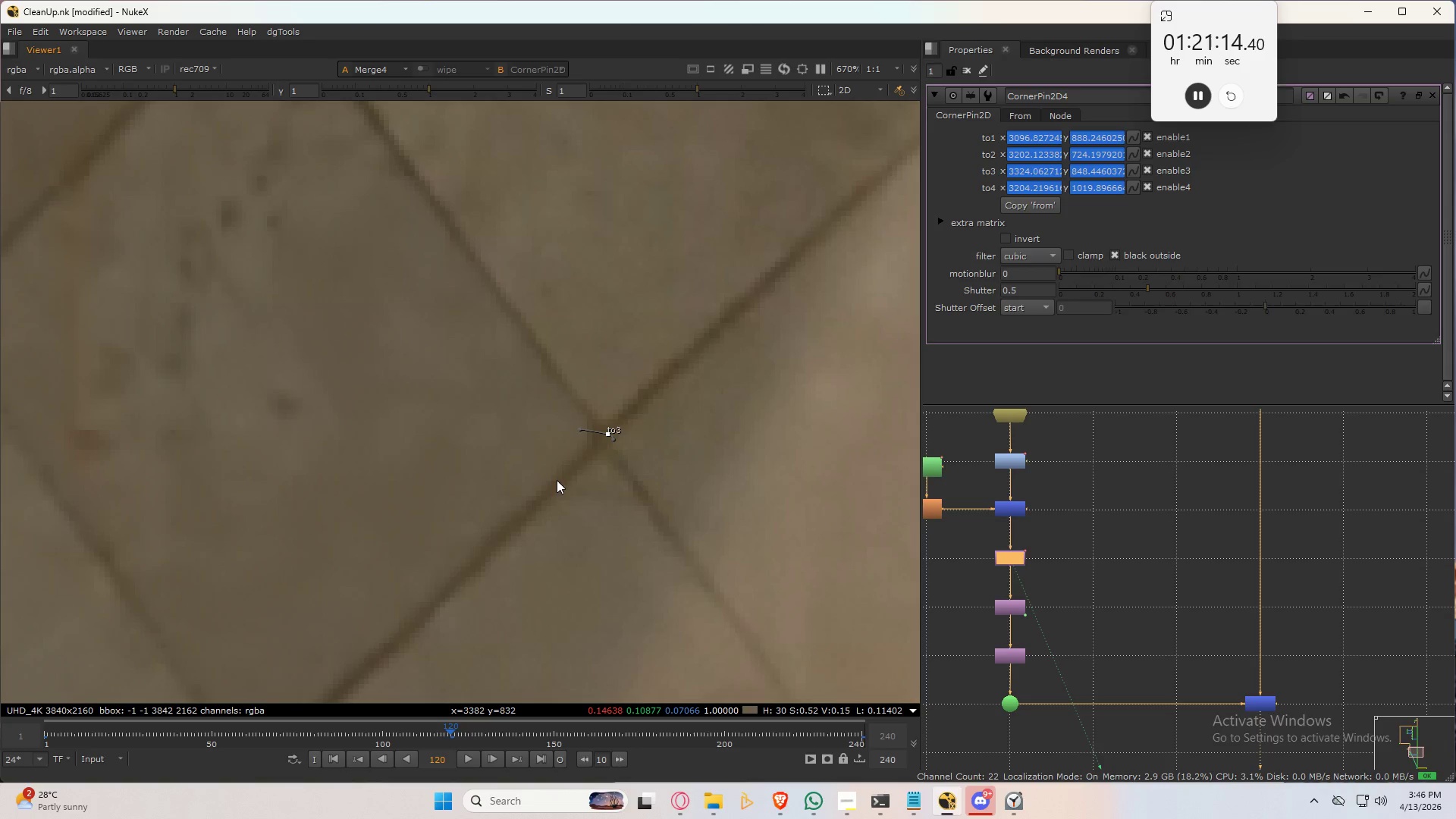 
key(Control+Numpad4)
 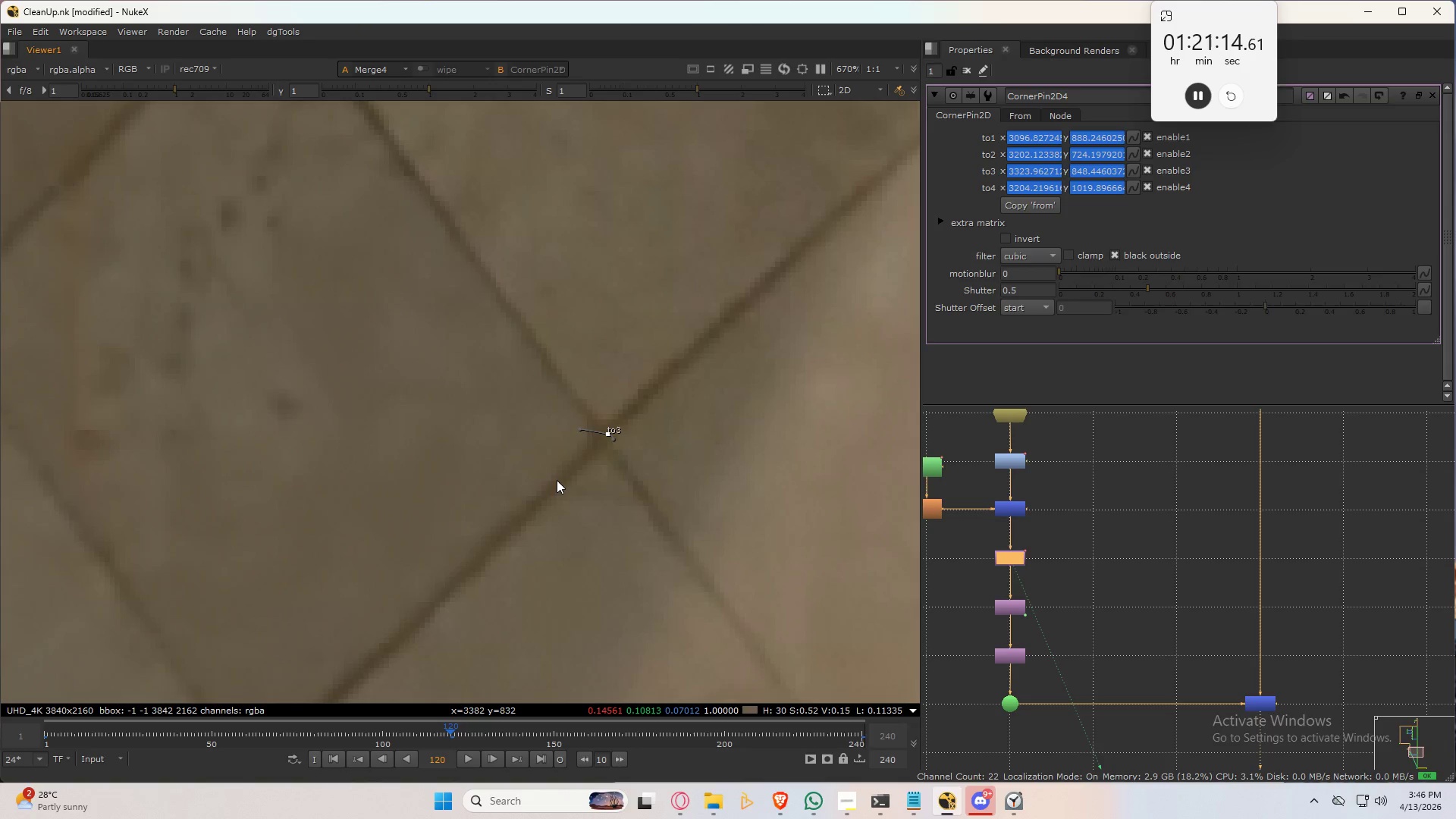 
key(Control+Numpad4)
 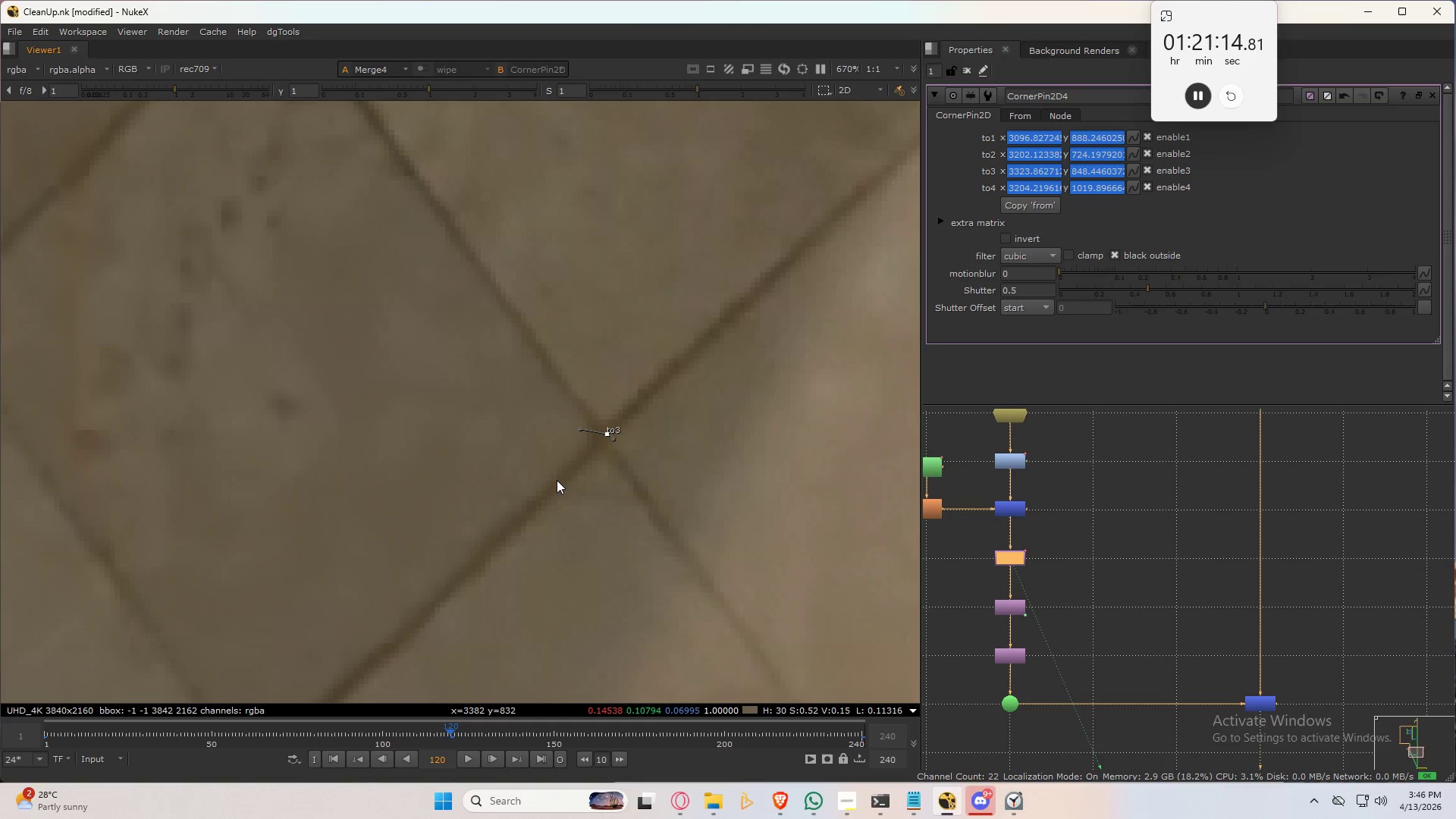 
key(Control+Numpad4)
 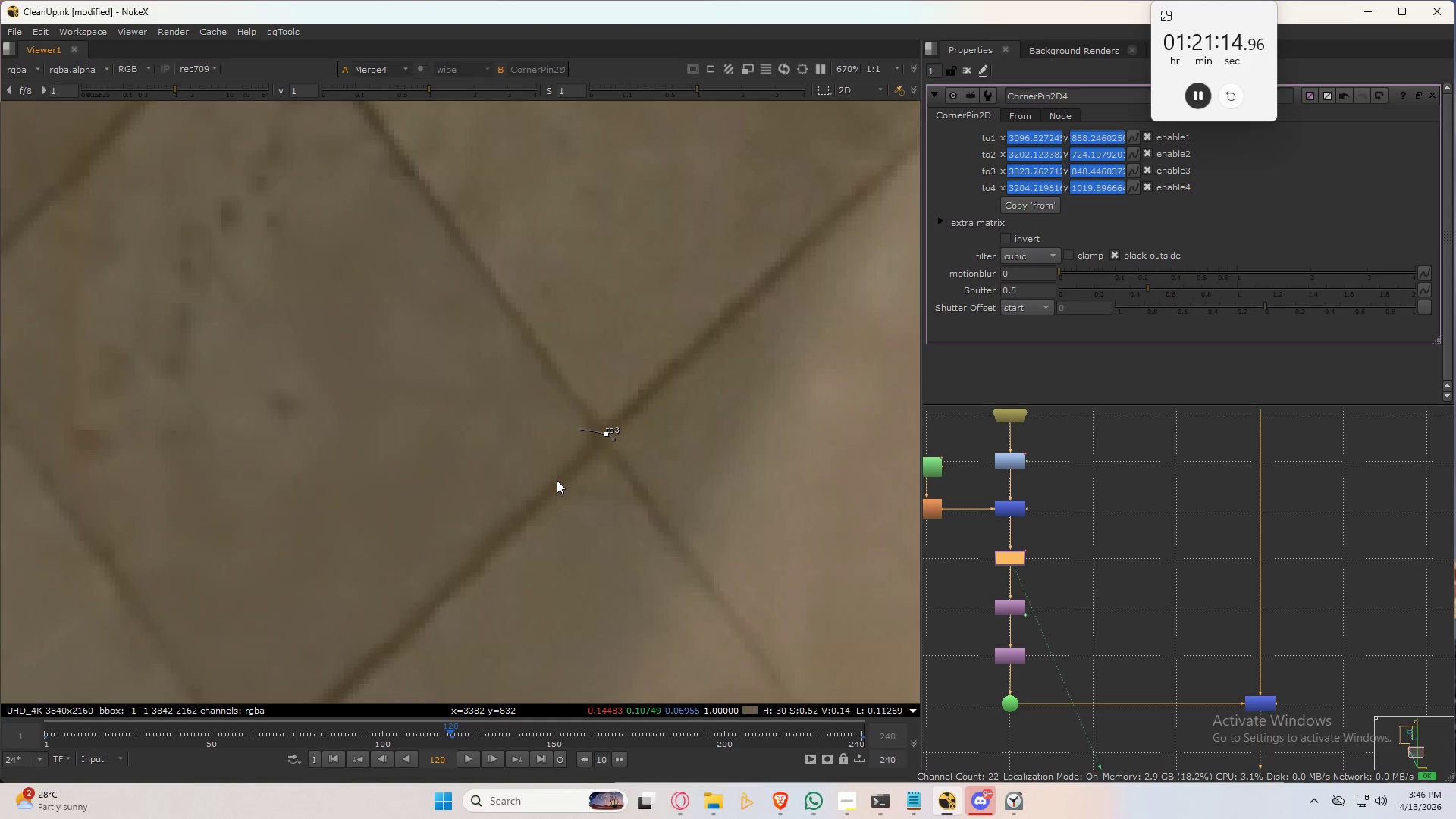 
key(Control+Numpad4)
 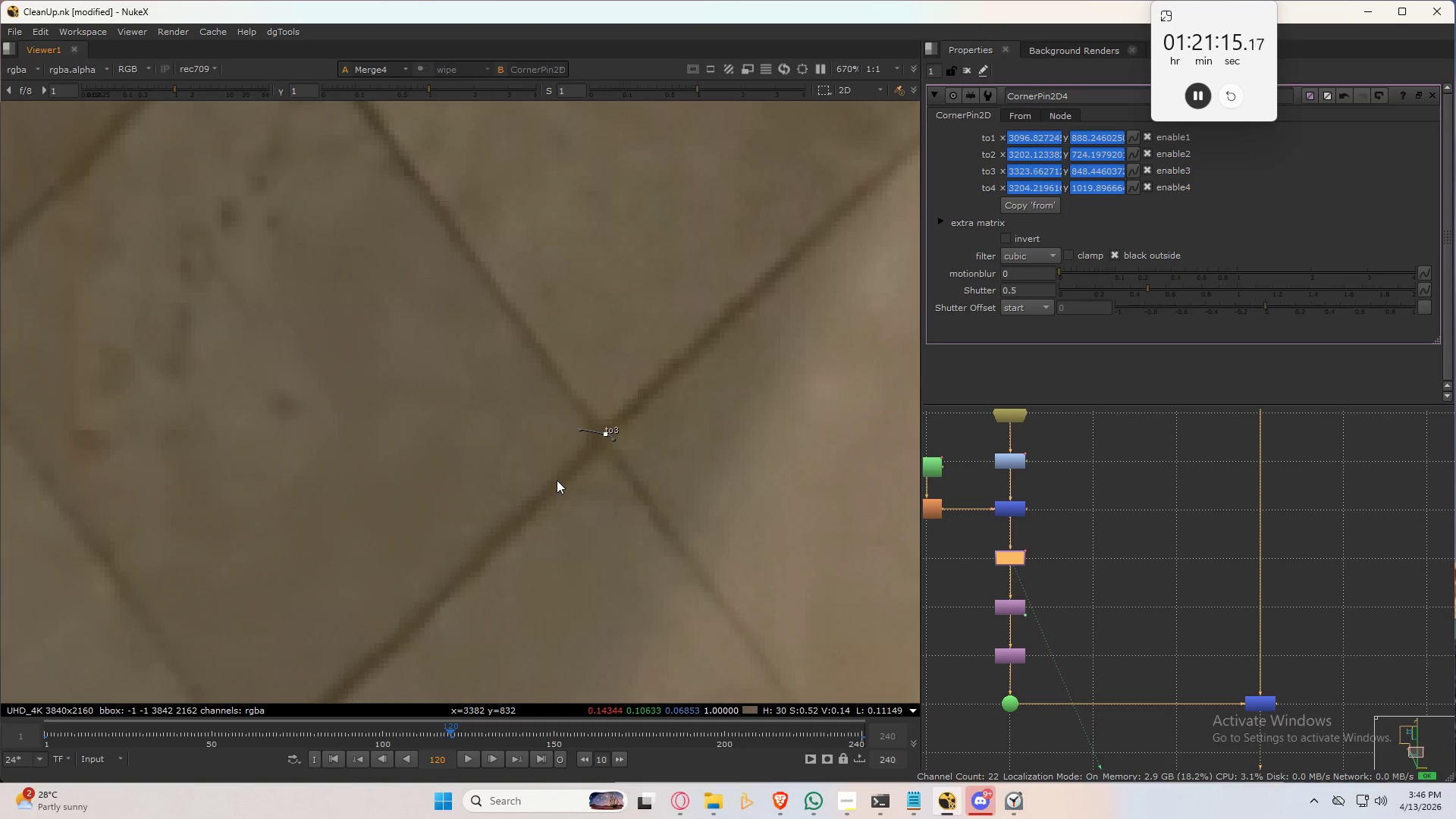 
key(Control+Numpad4)
 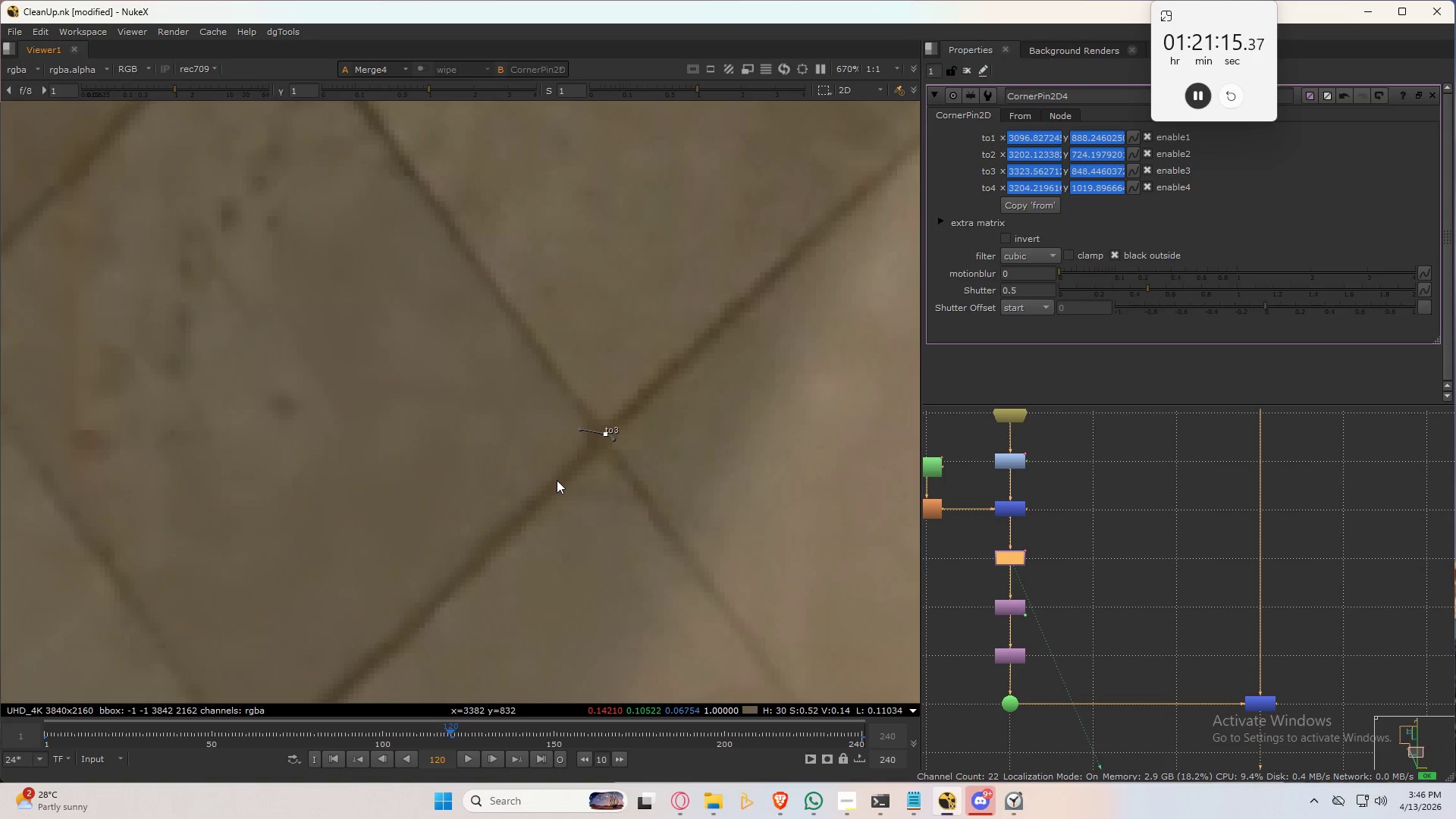 
key(Control+Numpad4)
 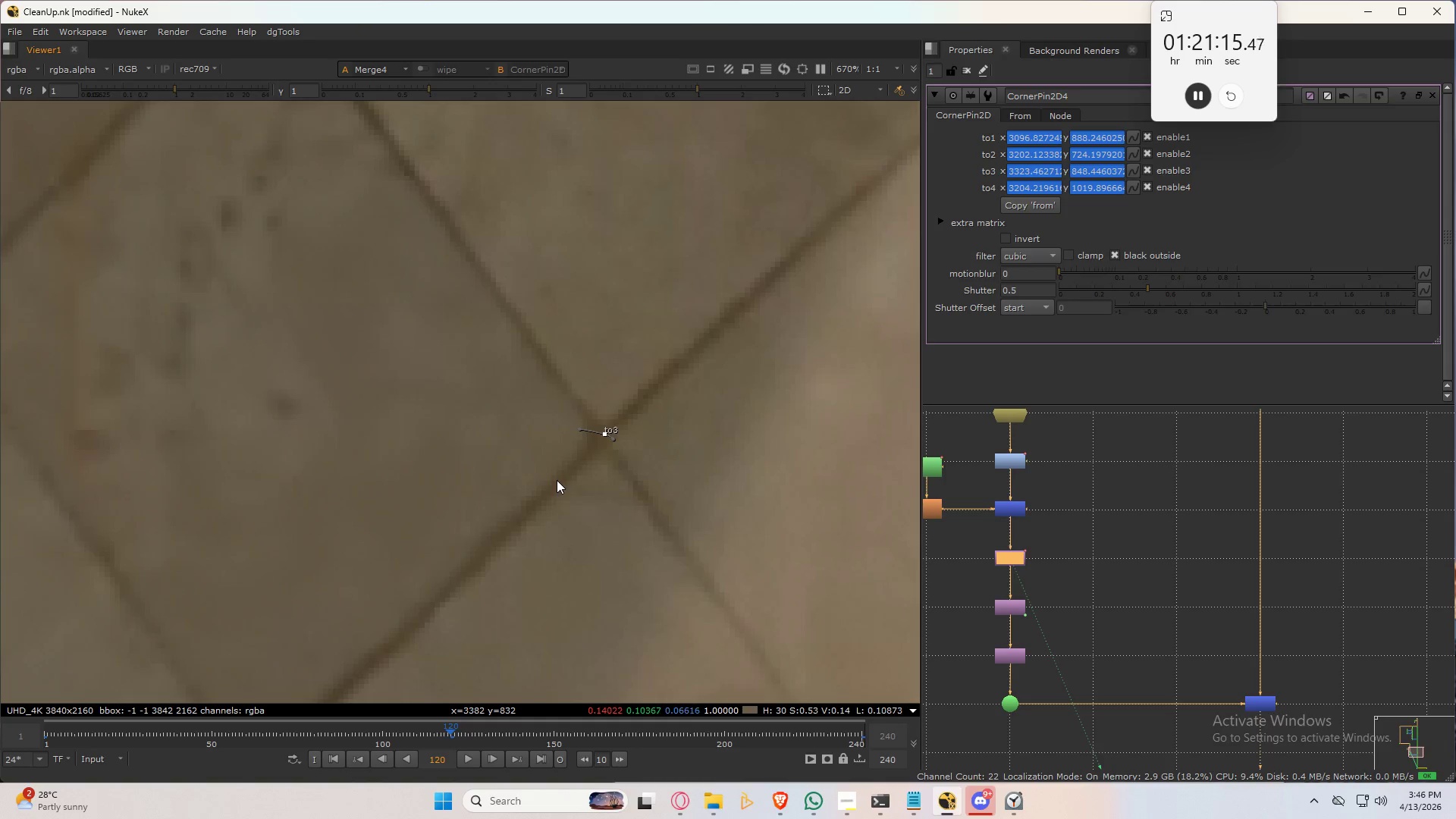 
key(Control+Numpad4)
 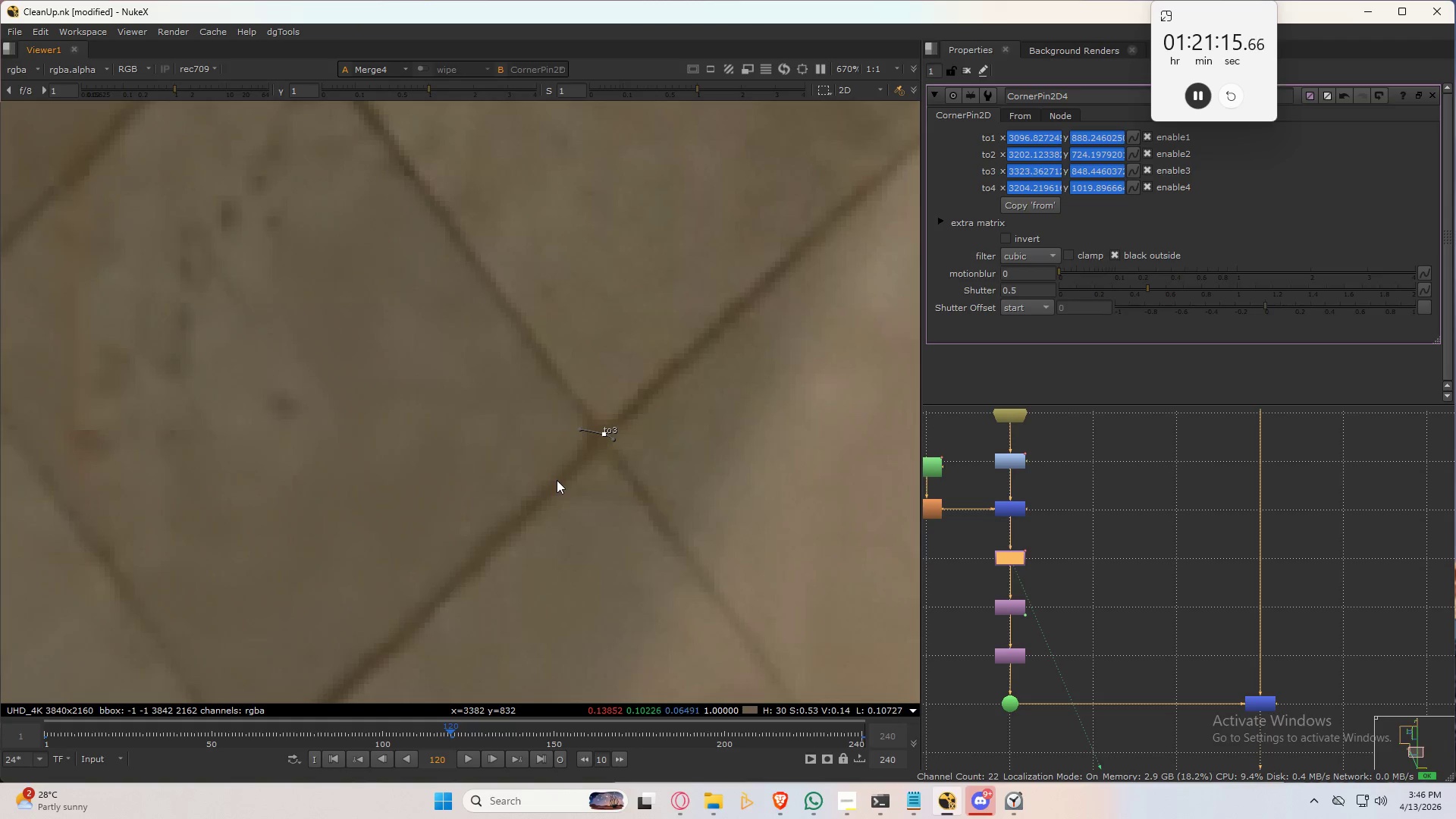 
key(Control+Numpad4)
 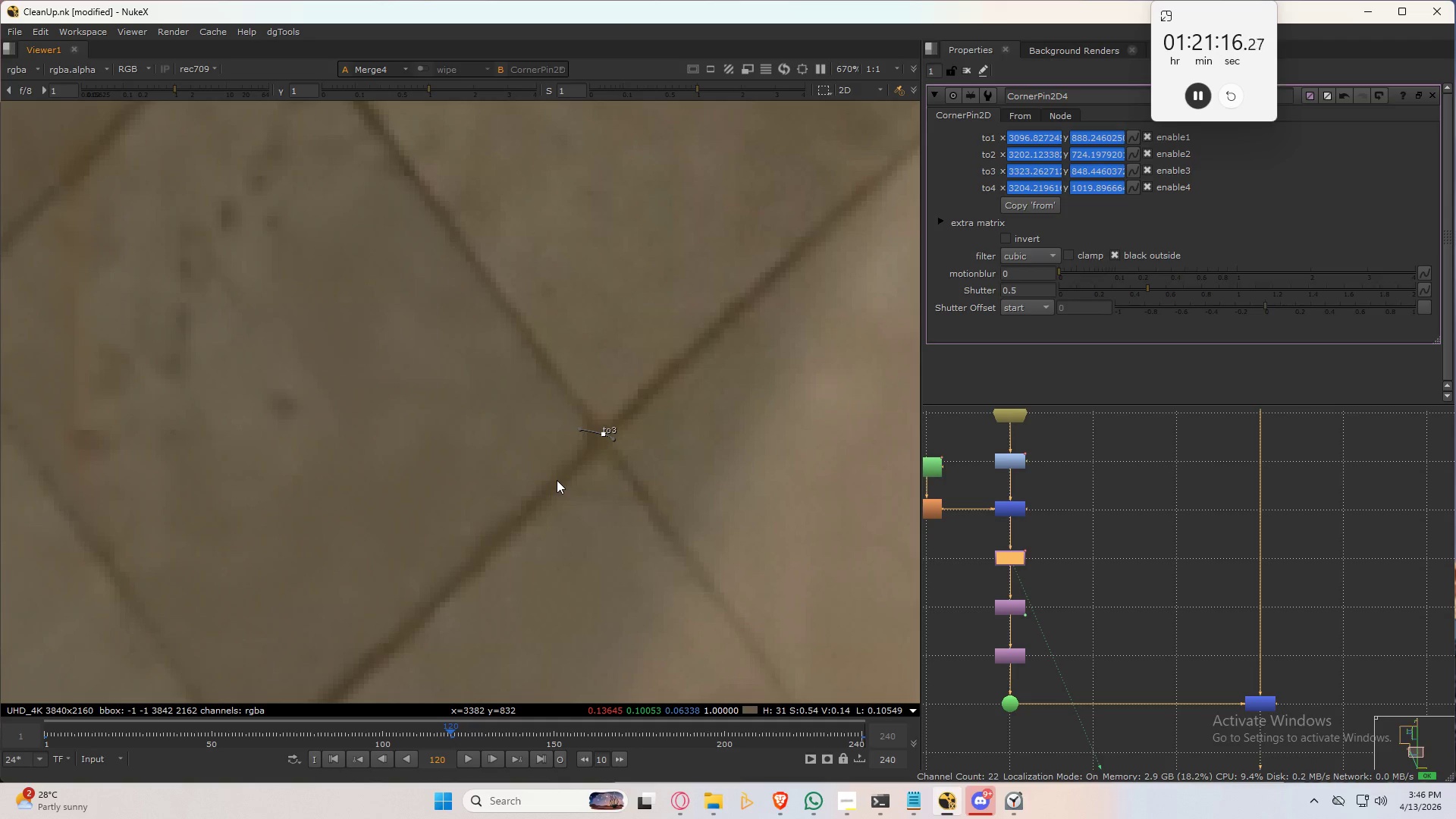 
hold_key(key=3, duration=0.34)
 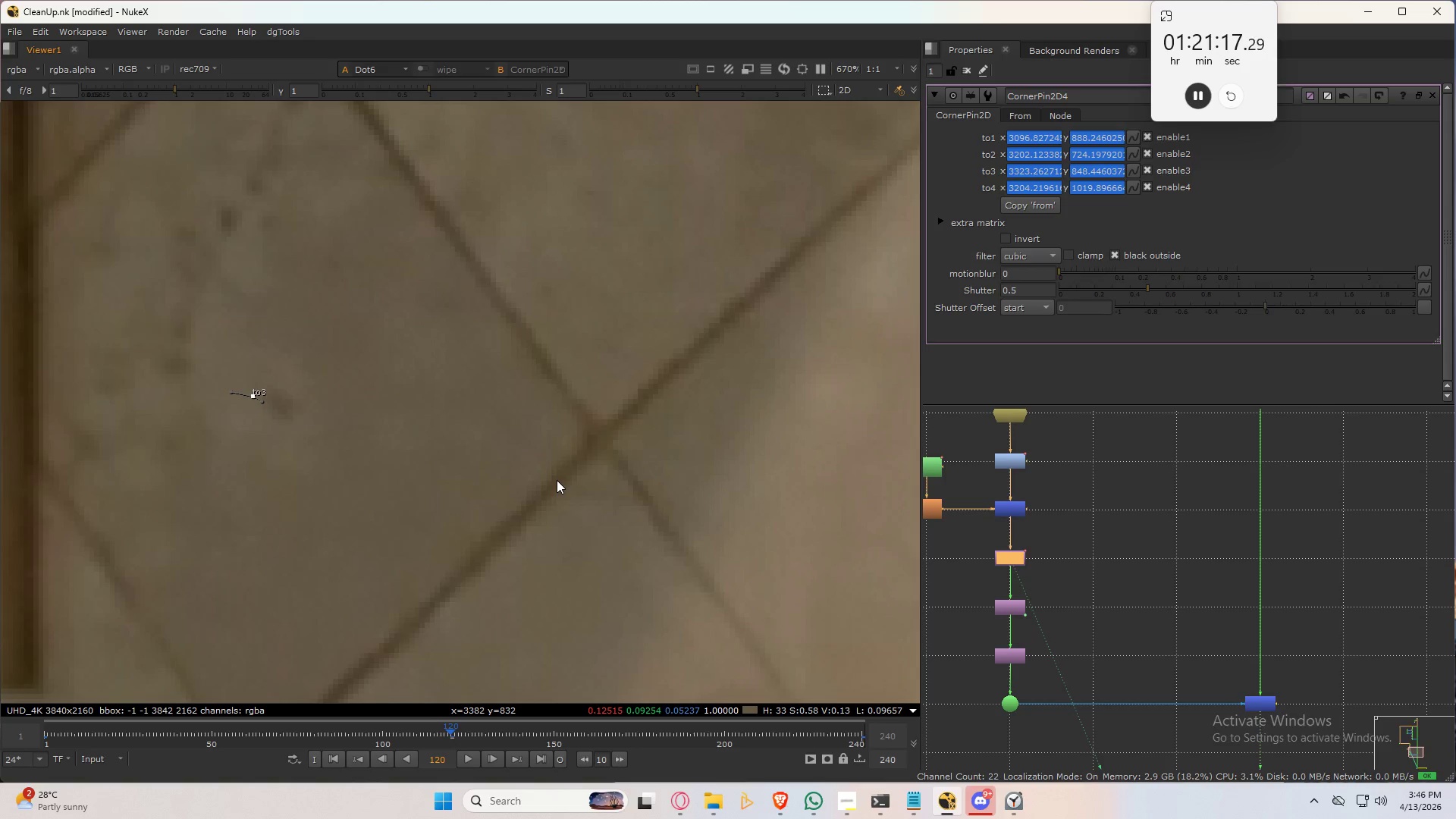 
type(22)
 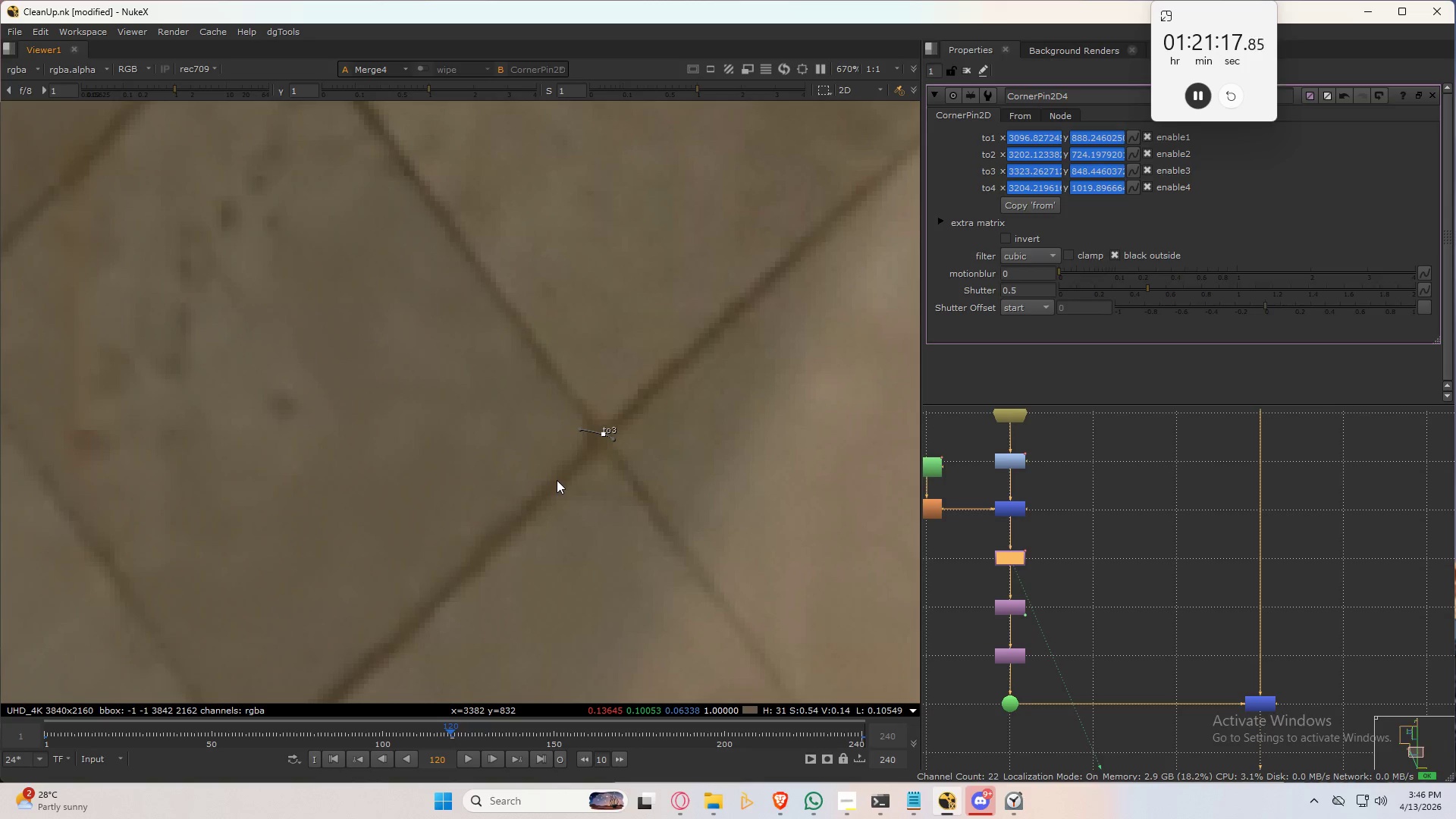 
hold_key(key=3, duration=0.39)
 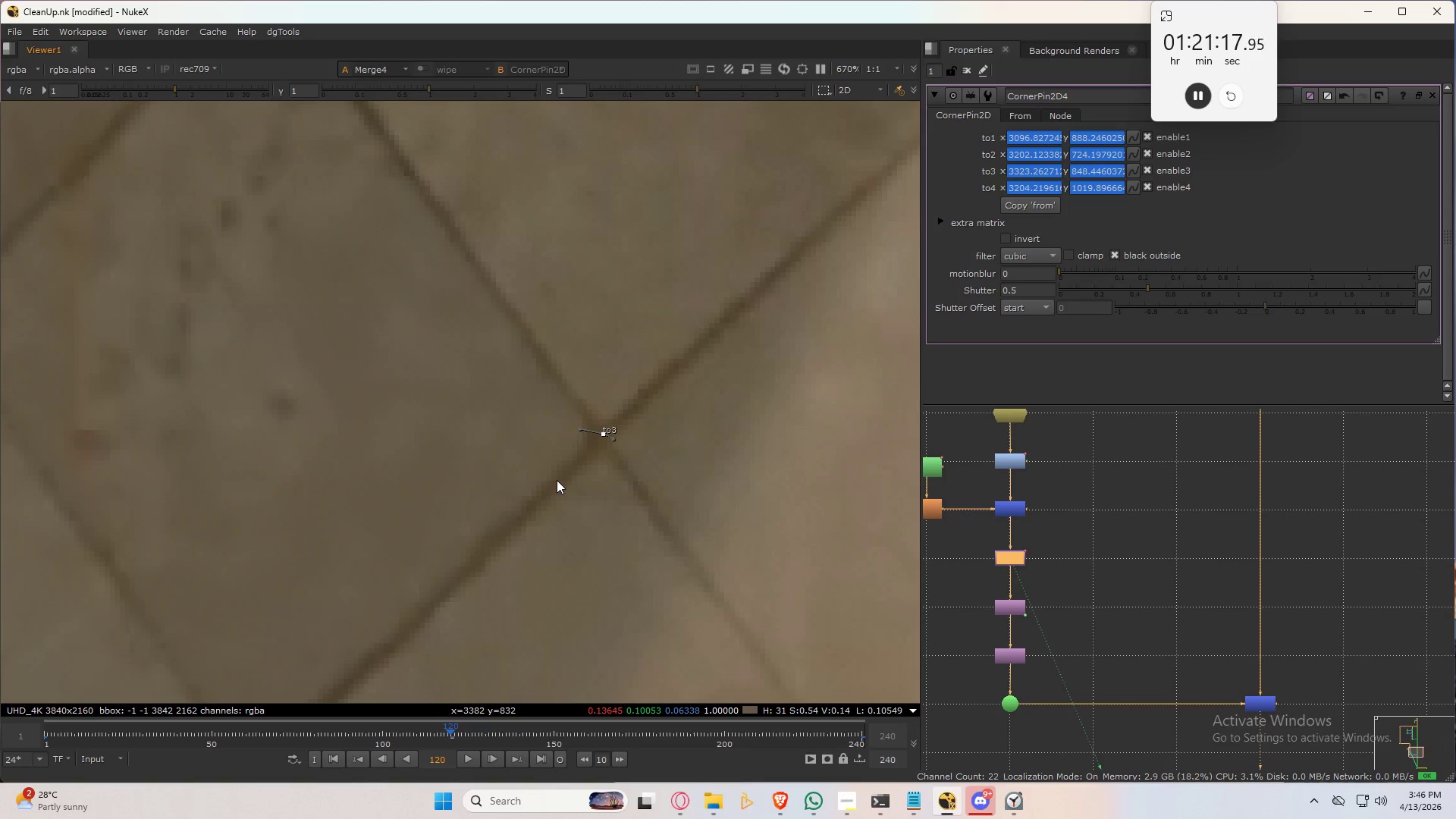 
key(Control+Numpad2)
 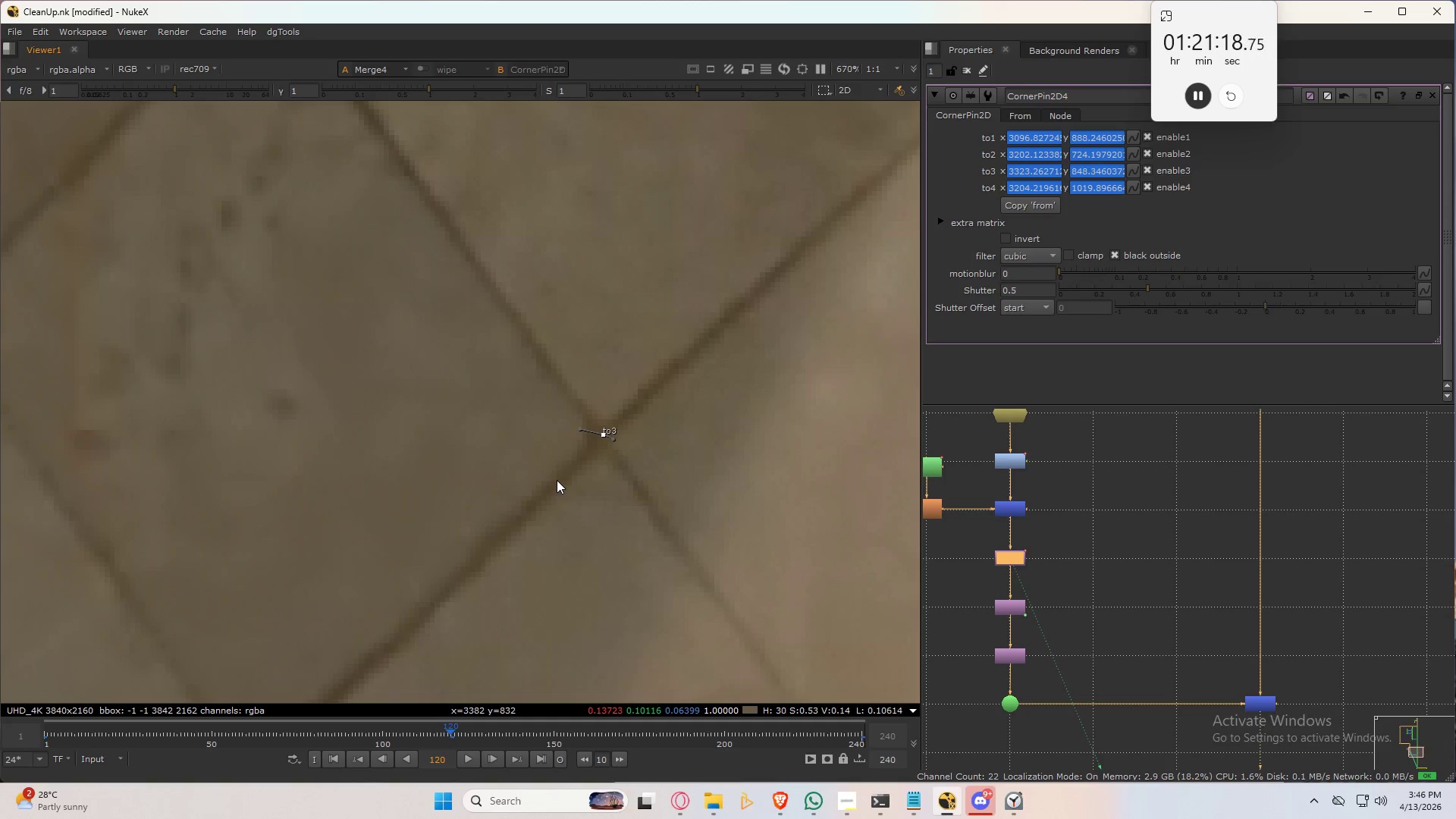 
key(Control+Numpad2)
 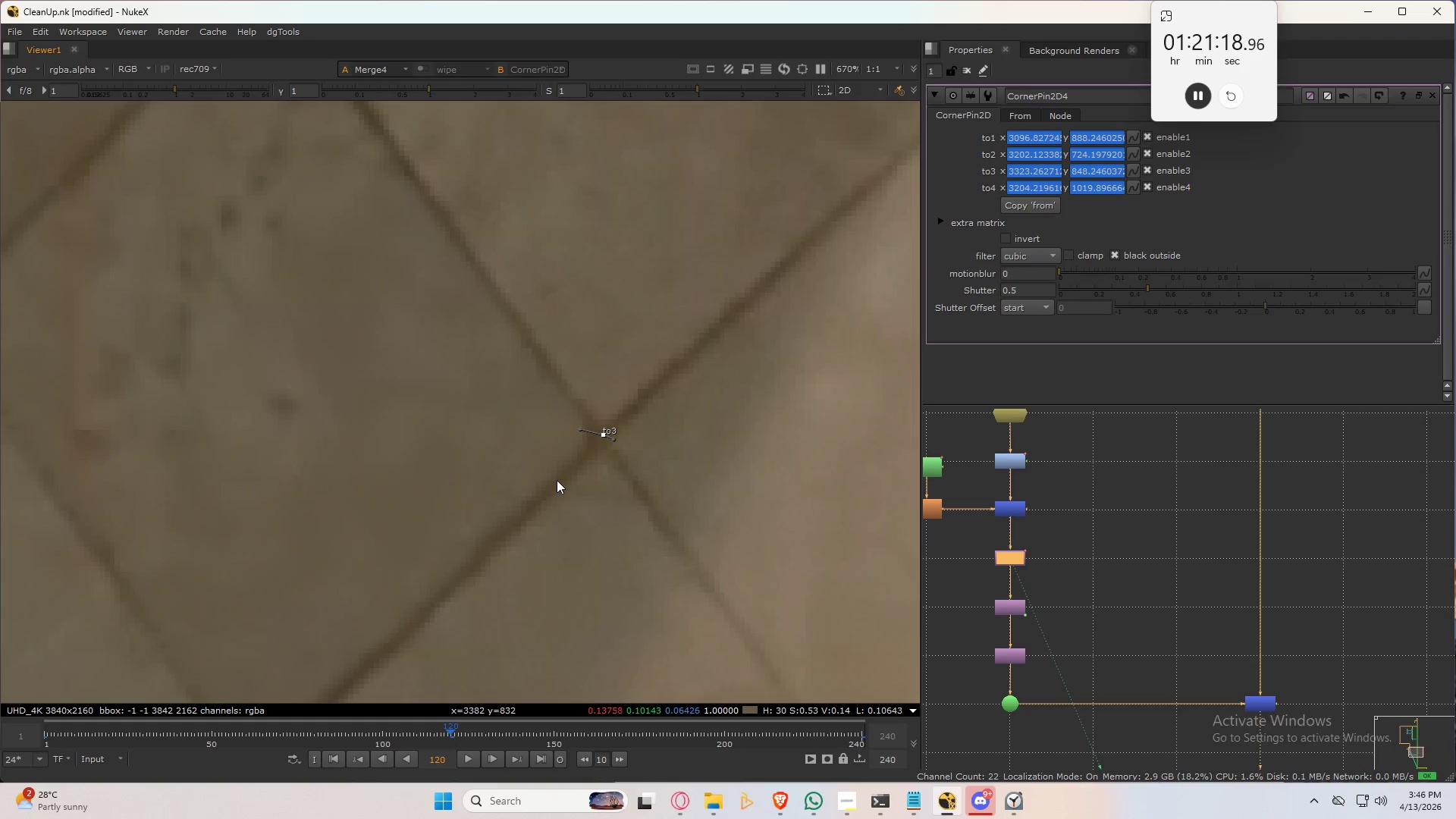 
key(Control+Numpad2)
 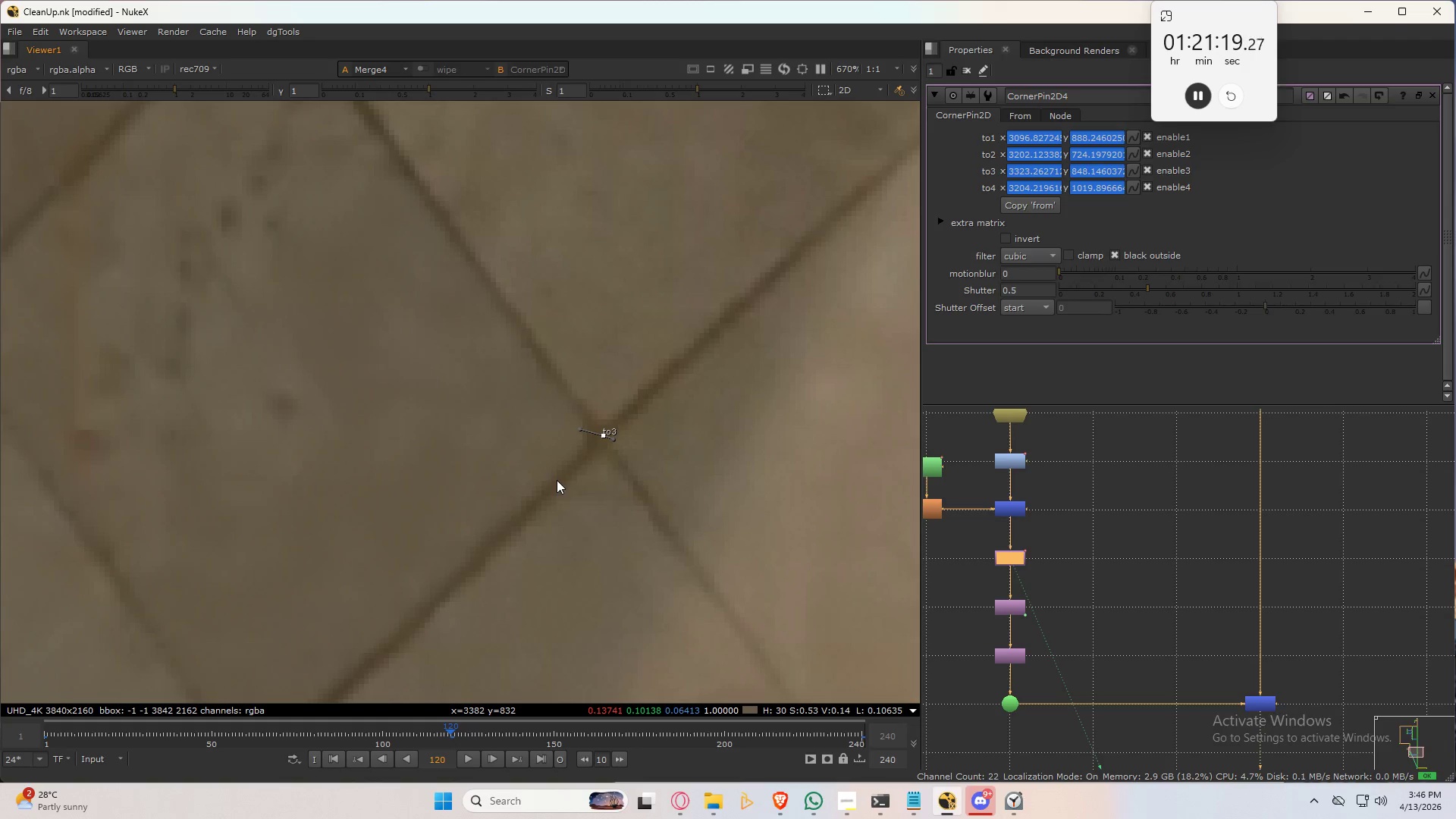 
type(322)
 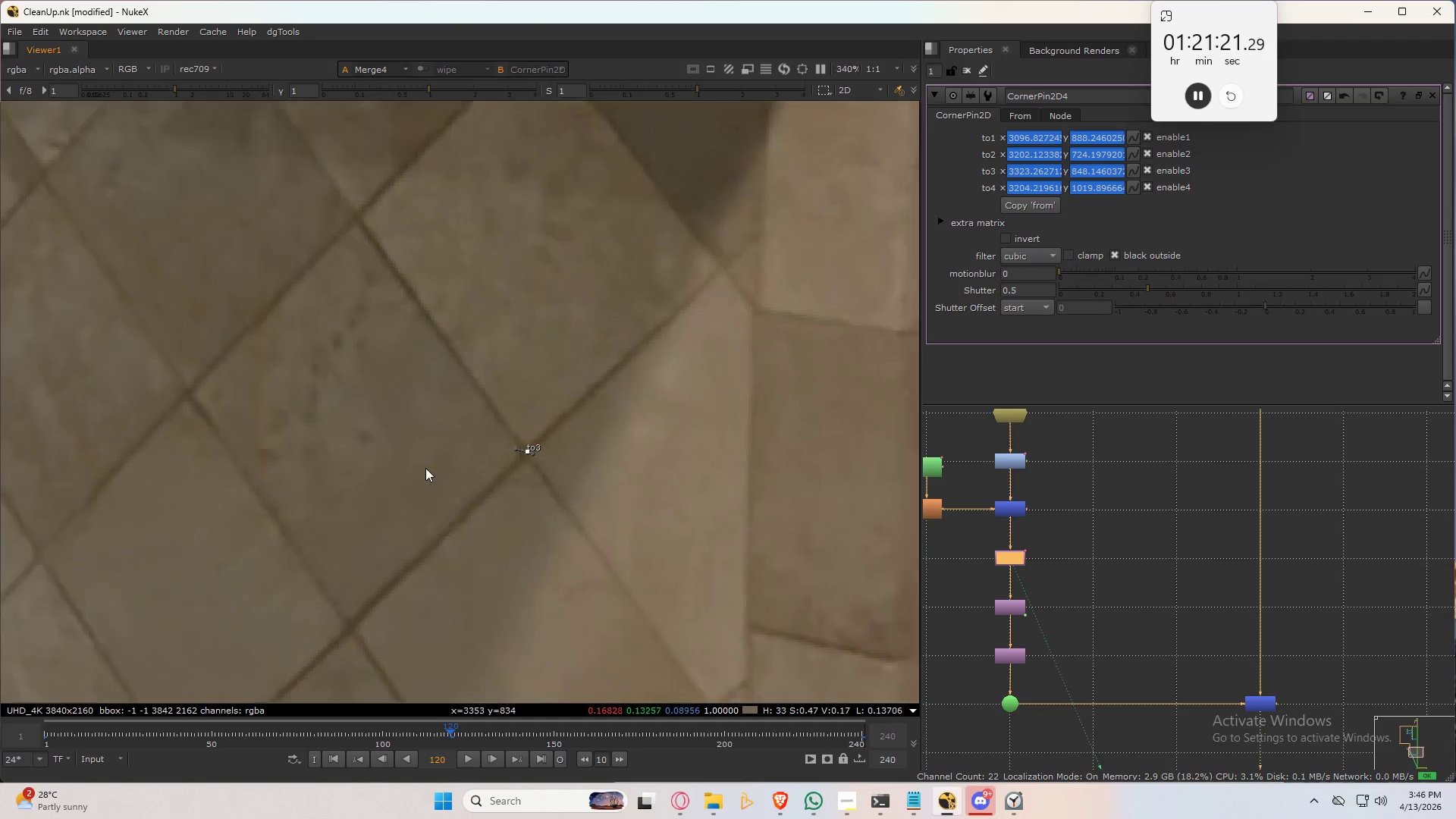 
hold_key(key=3, duration=0.31)
 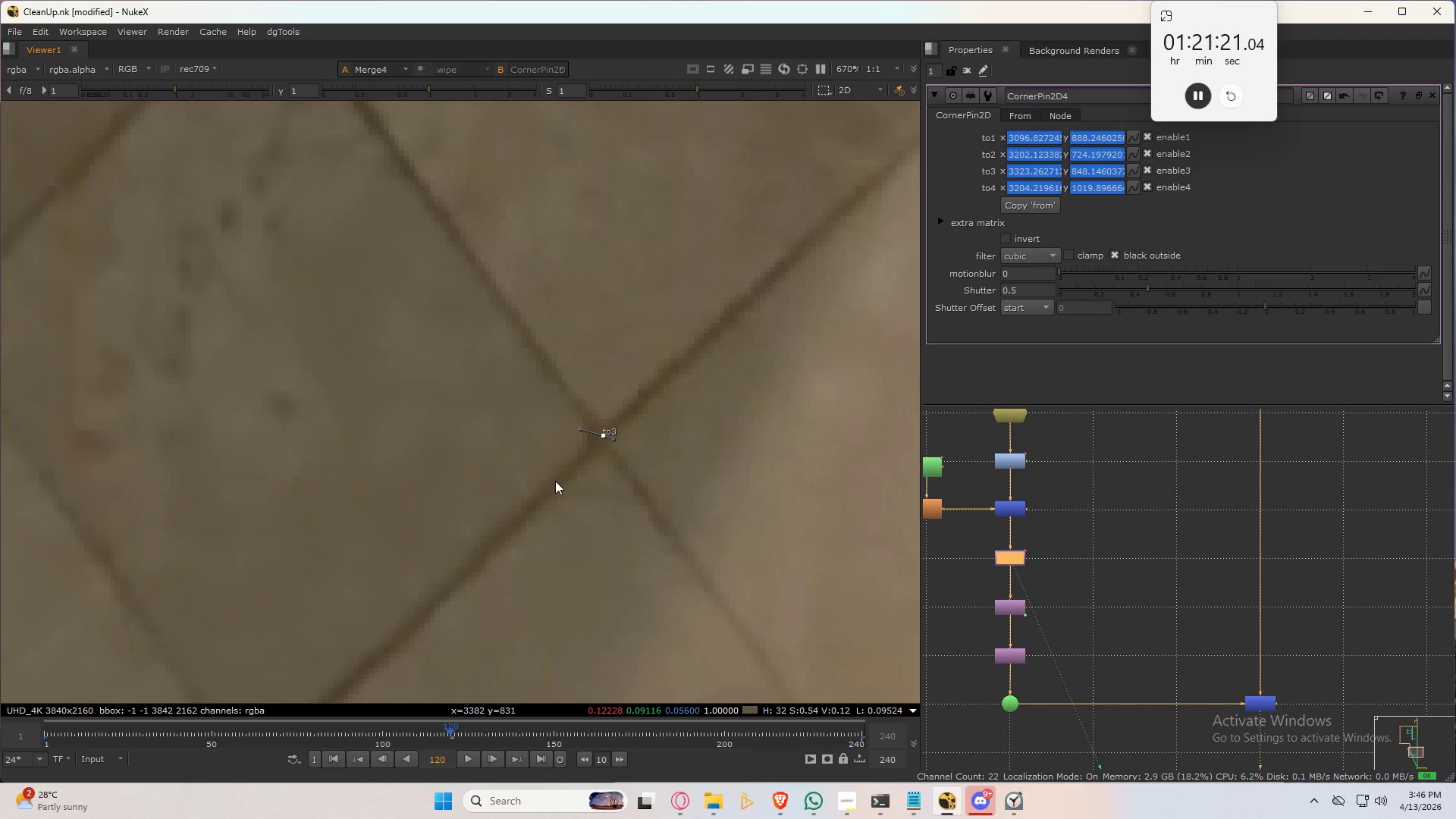 
scroll: coordinate [427, 469], scroll_direction: down, amount: 5.0
 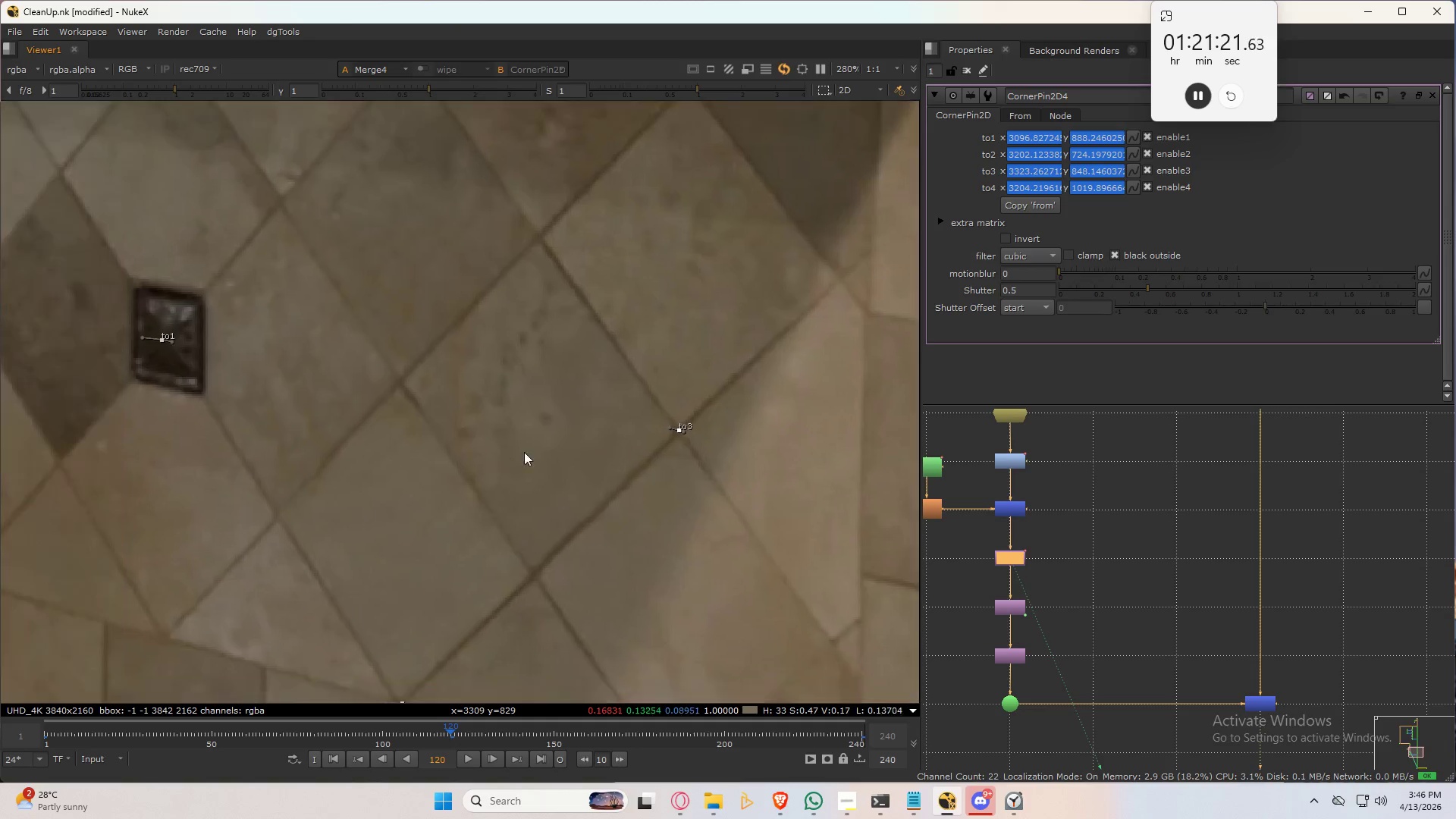 
type(32)
 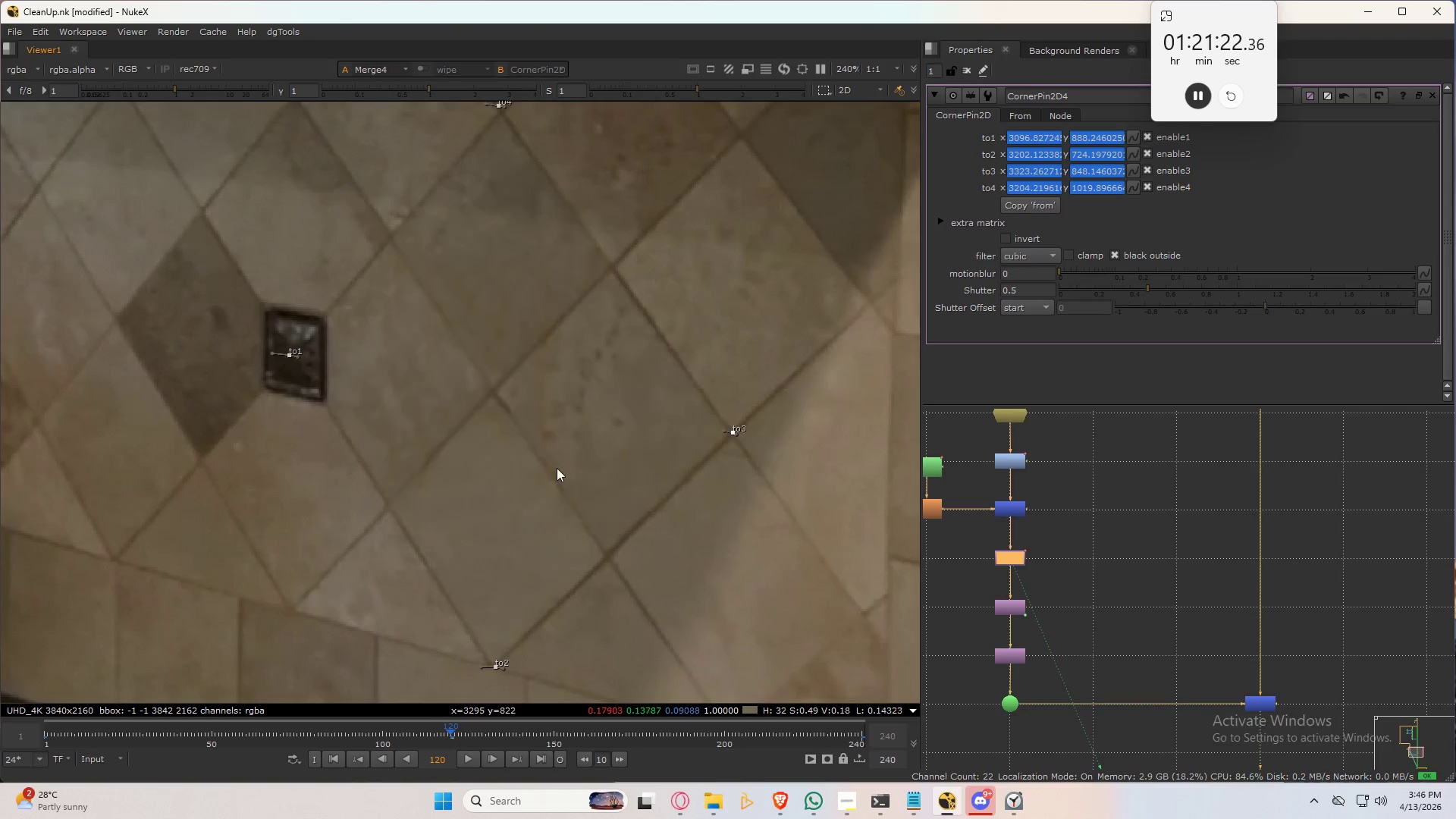 
scroll: coordinate [572, 456], scroll_direction: down, amount: 1.0
 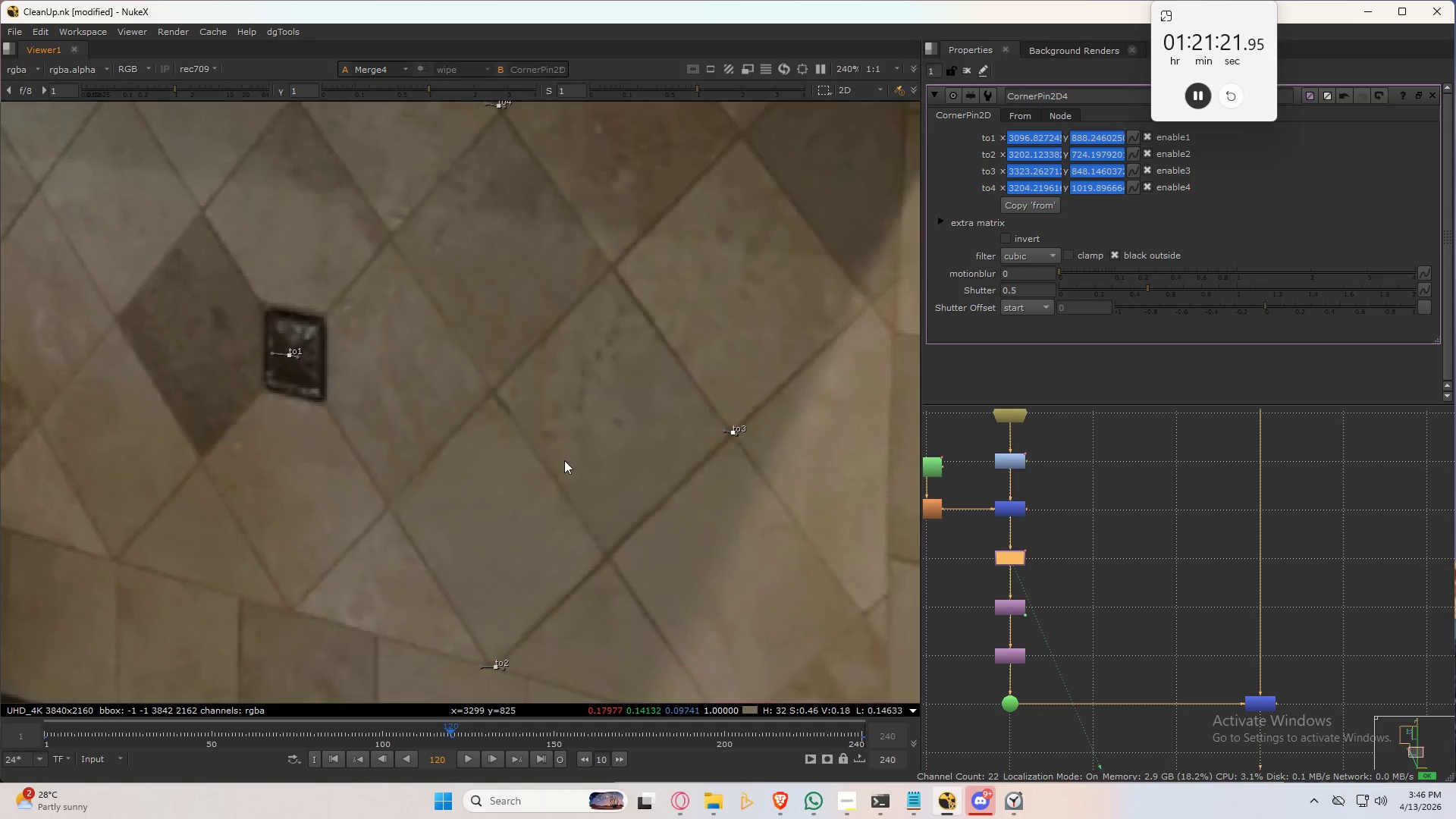 
type(3232232)